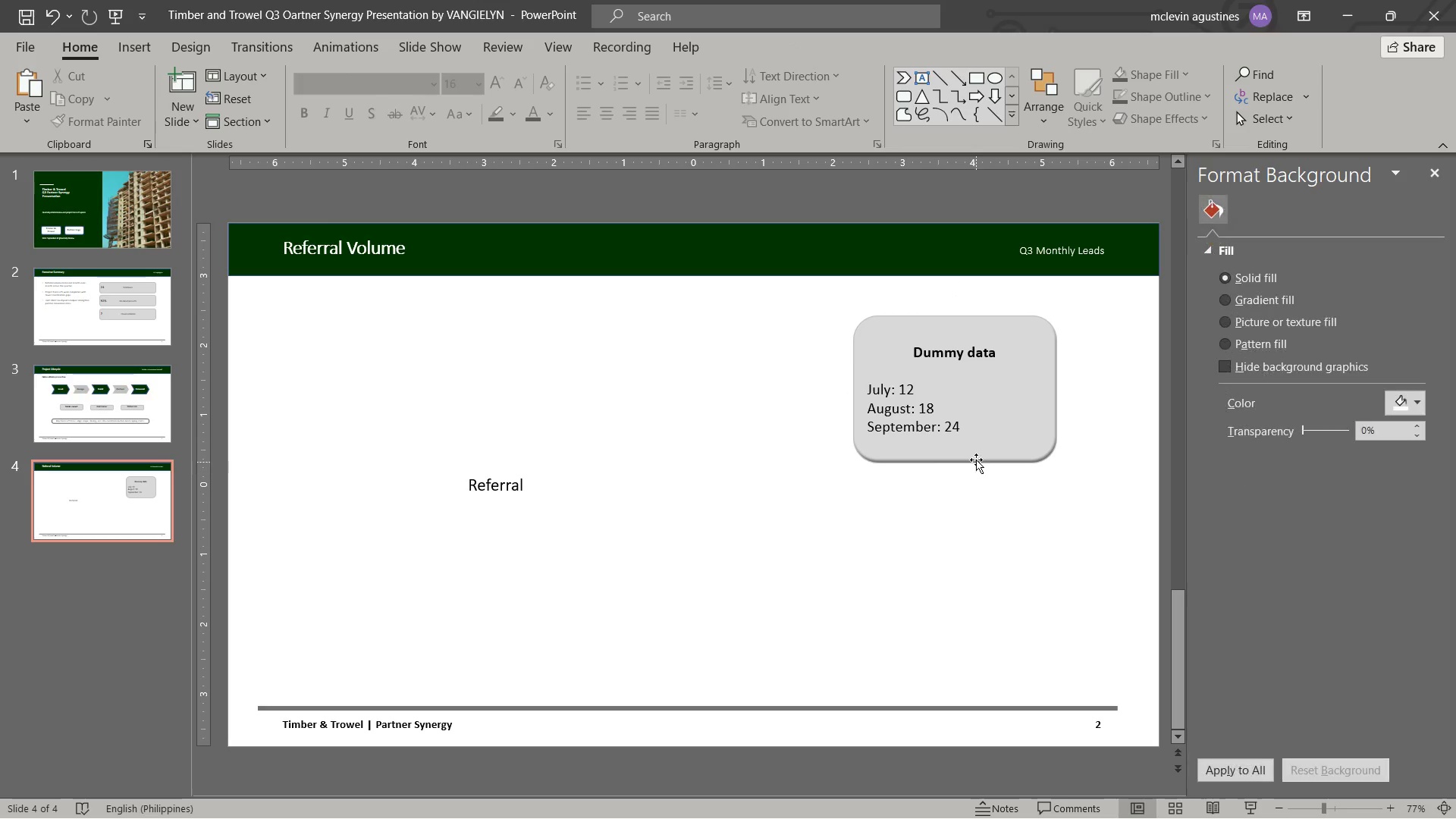 
left_click_drag(start_coordinate=[976, 460], to_coordinate=[982, 467])
 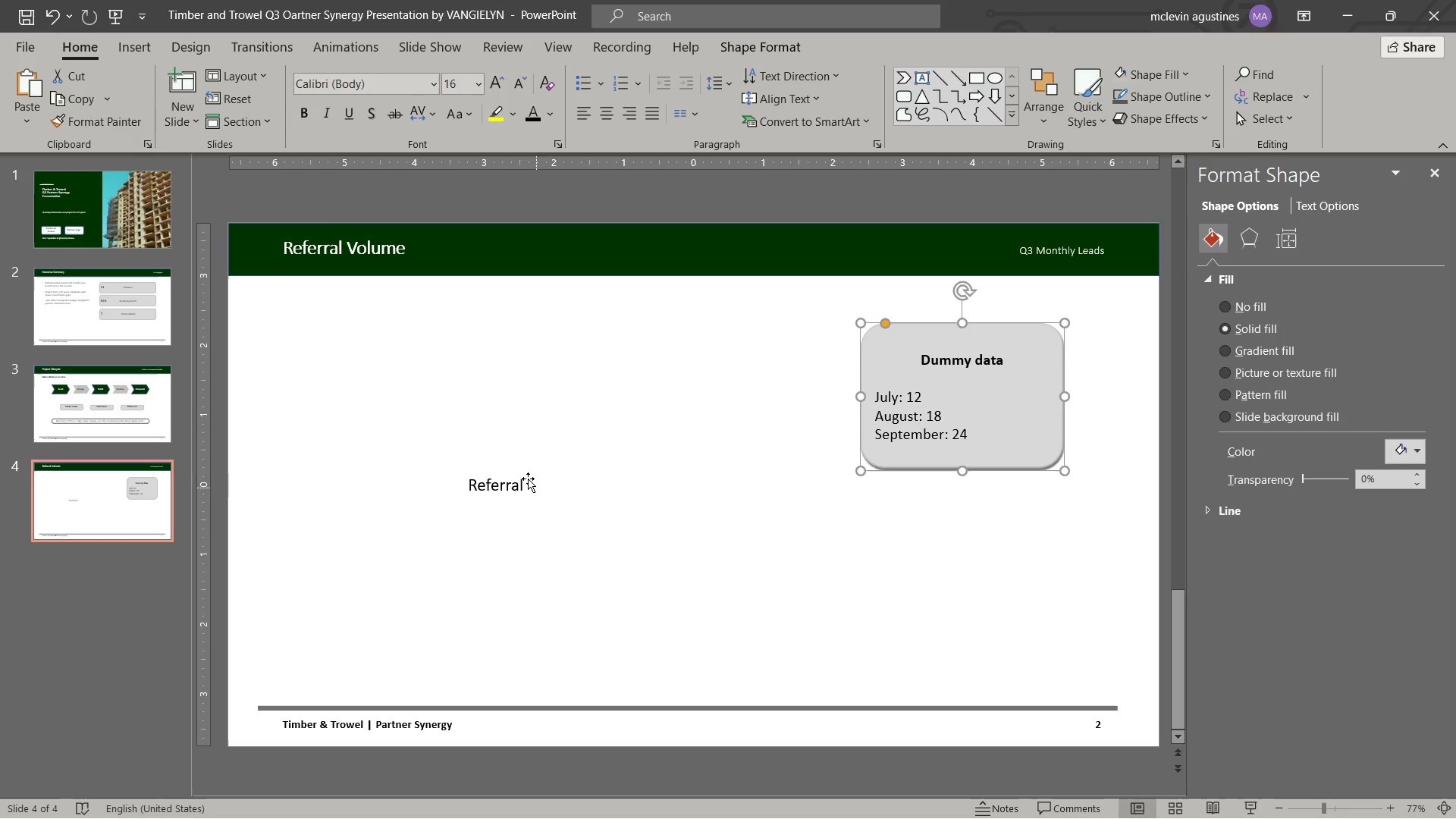 
left_click([528, 475])
 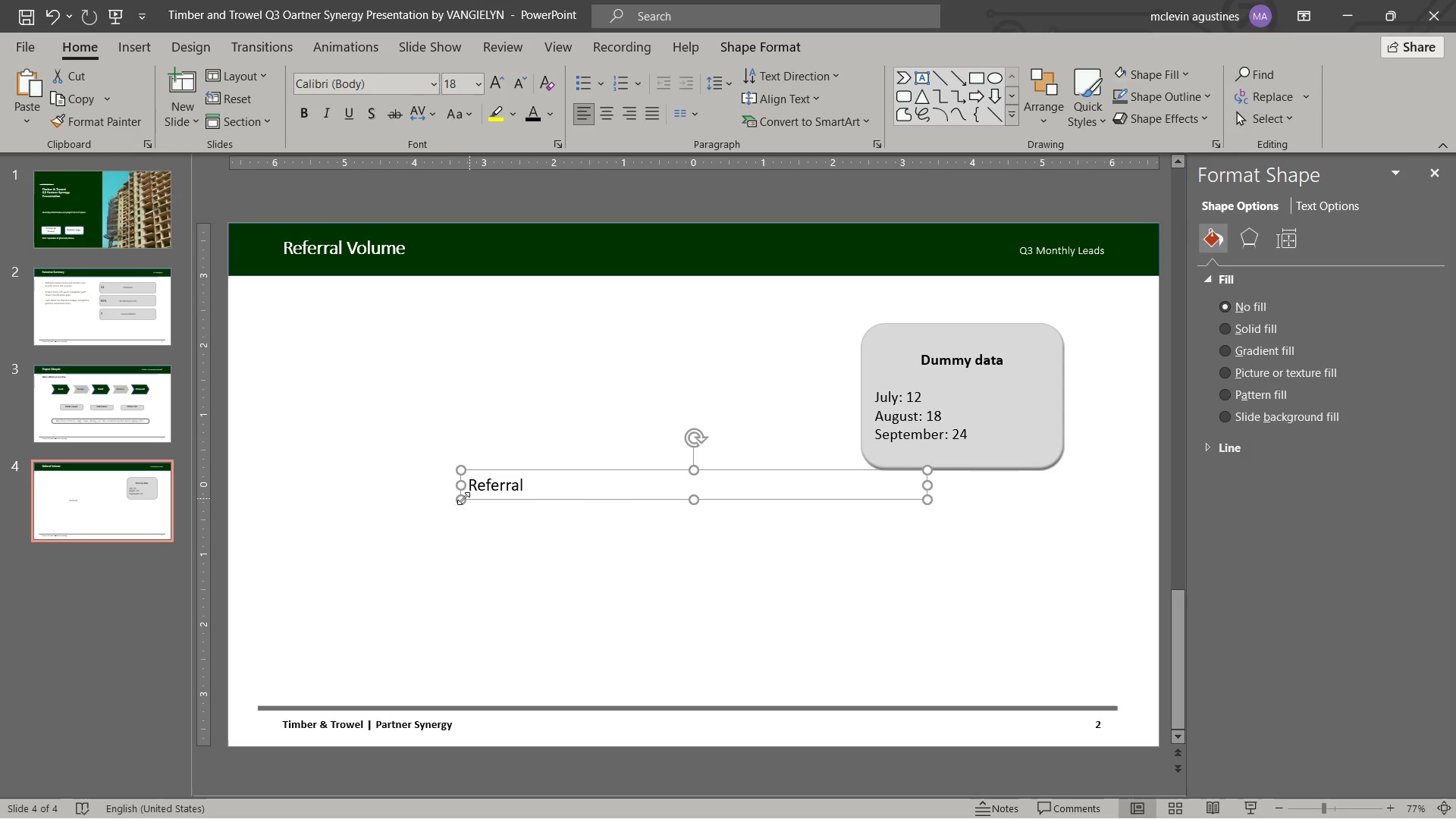 
left_click_drag(start_coordinate=[459, 499], to_coordinate=[819, 532])
 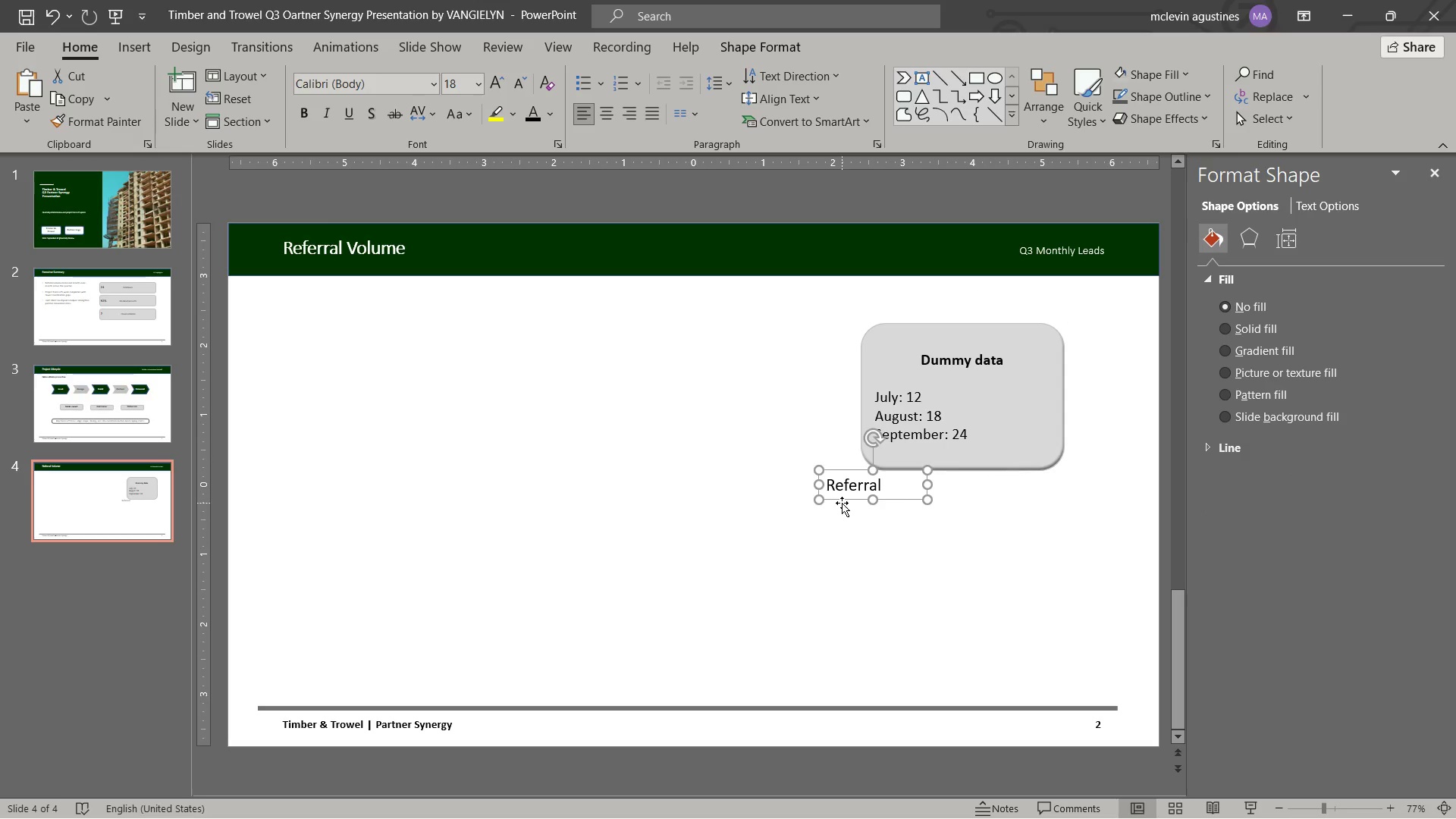 
left_click_drag(start_coordinate=[841, 503], to_coordinate=[885, 524])
 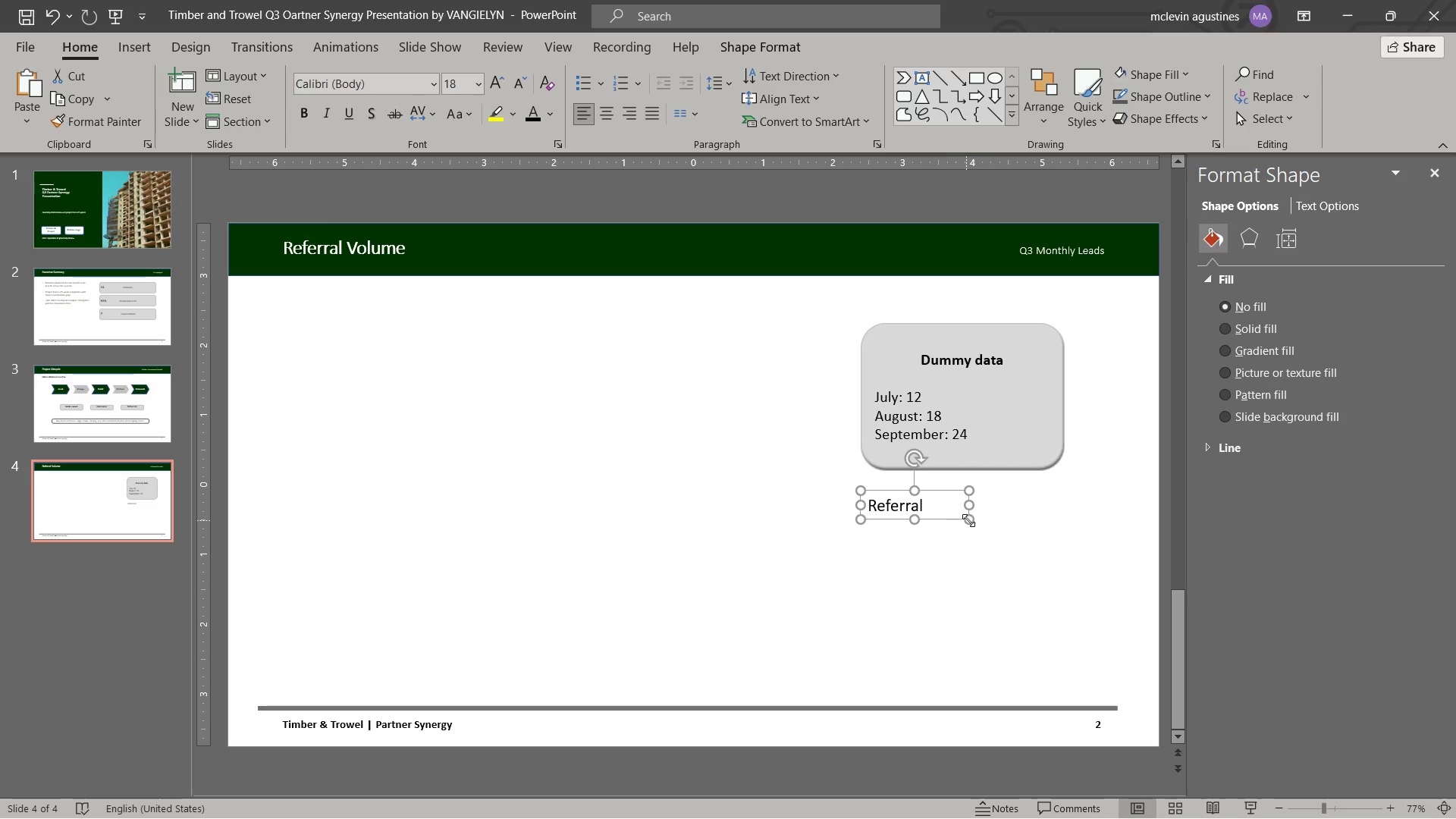 
left_click_drag(start_coordinate=[971, 520], to_coordinate=[1065, 595])
 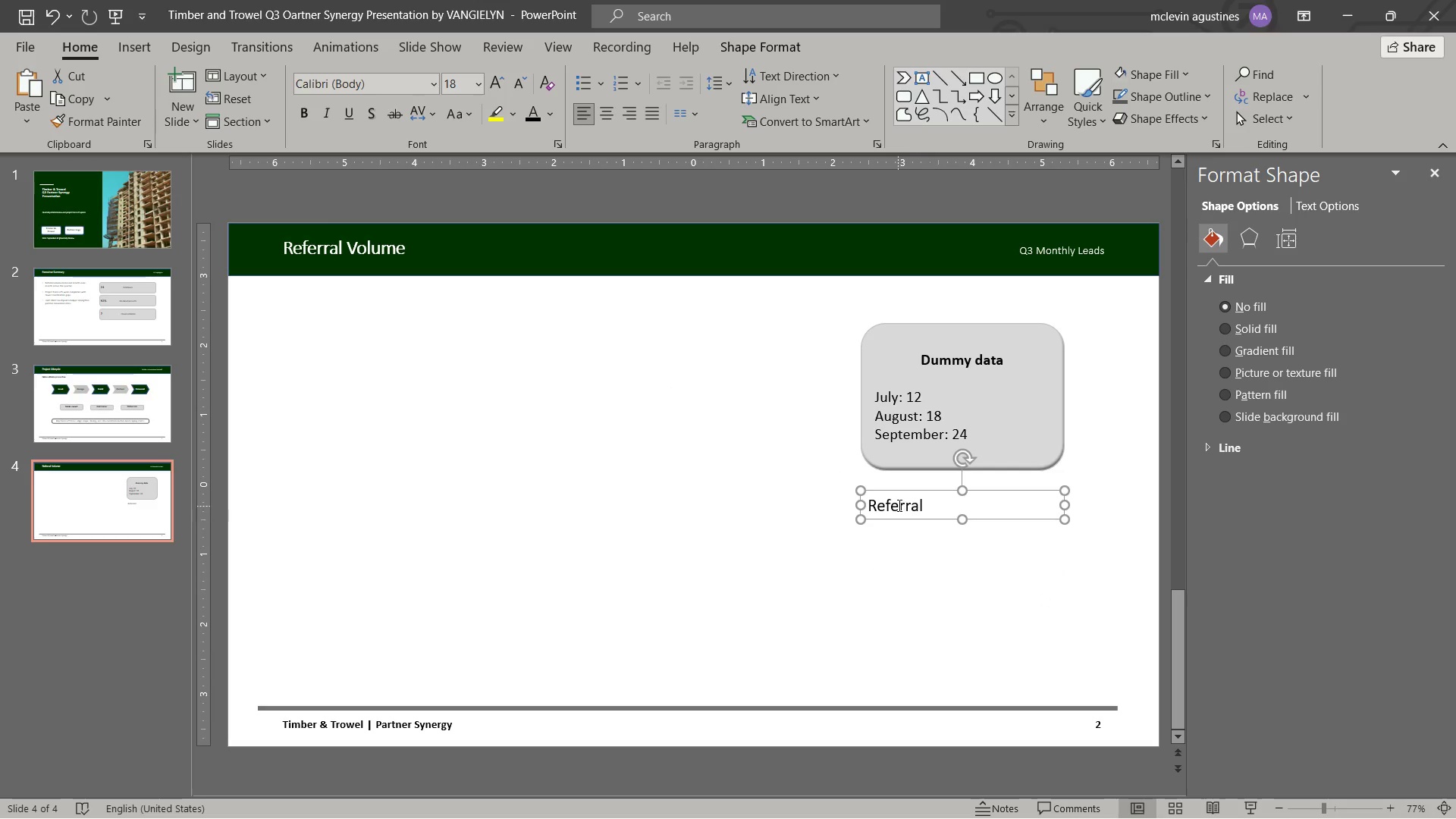 
left_click_drag(start_coordinate=[871, 504], to_coordinate=[956, 505])
 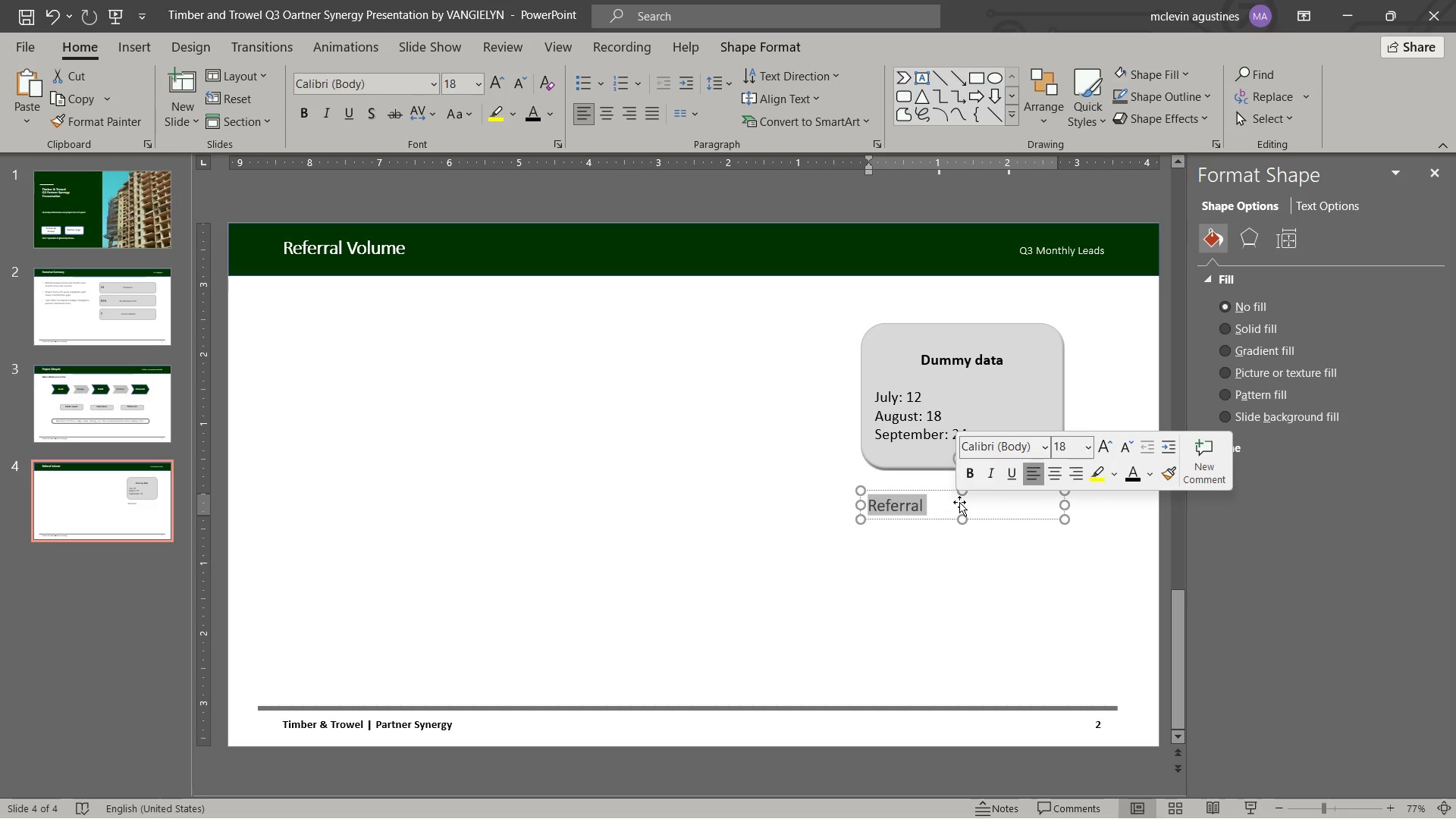 
type(use this)
 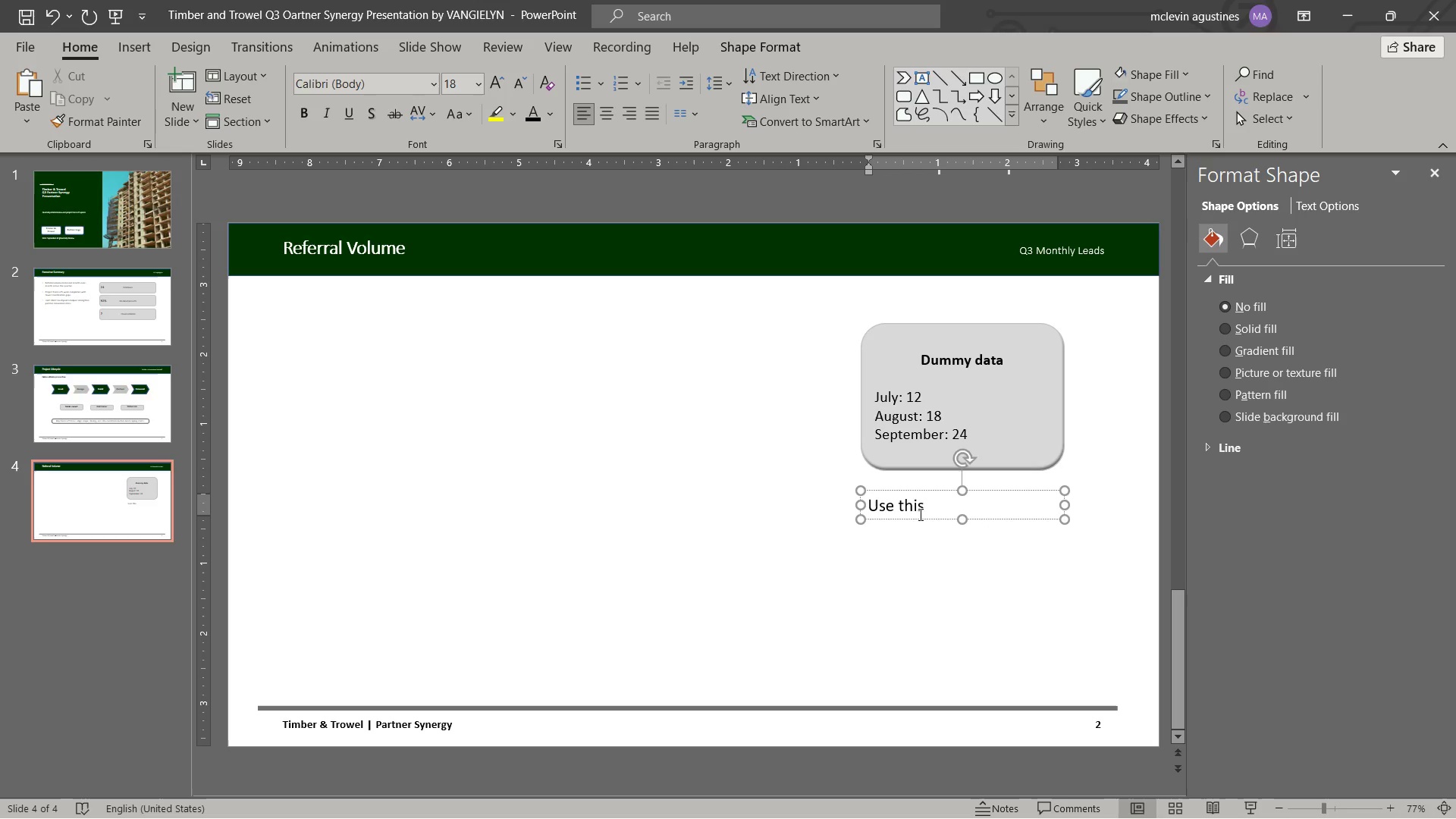 
left_click([937, 494])
 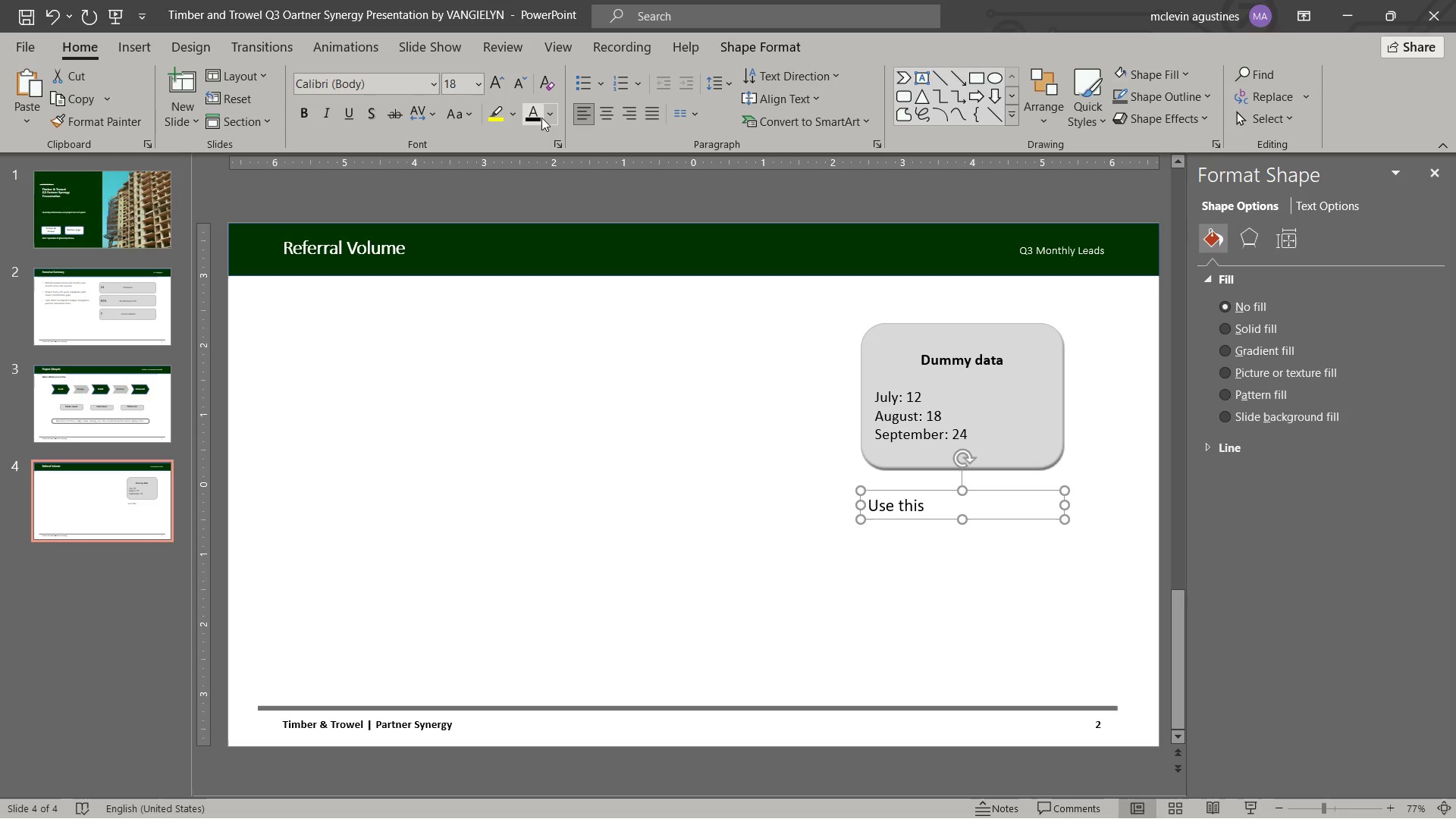 
left_click([538, 113])
 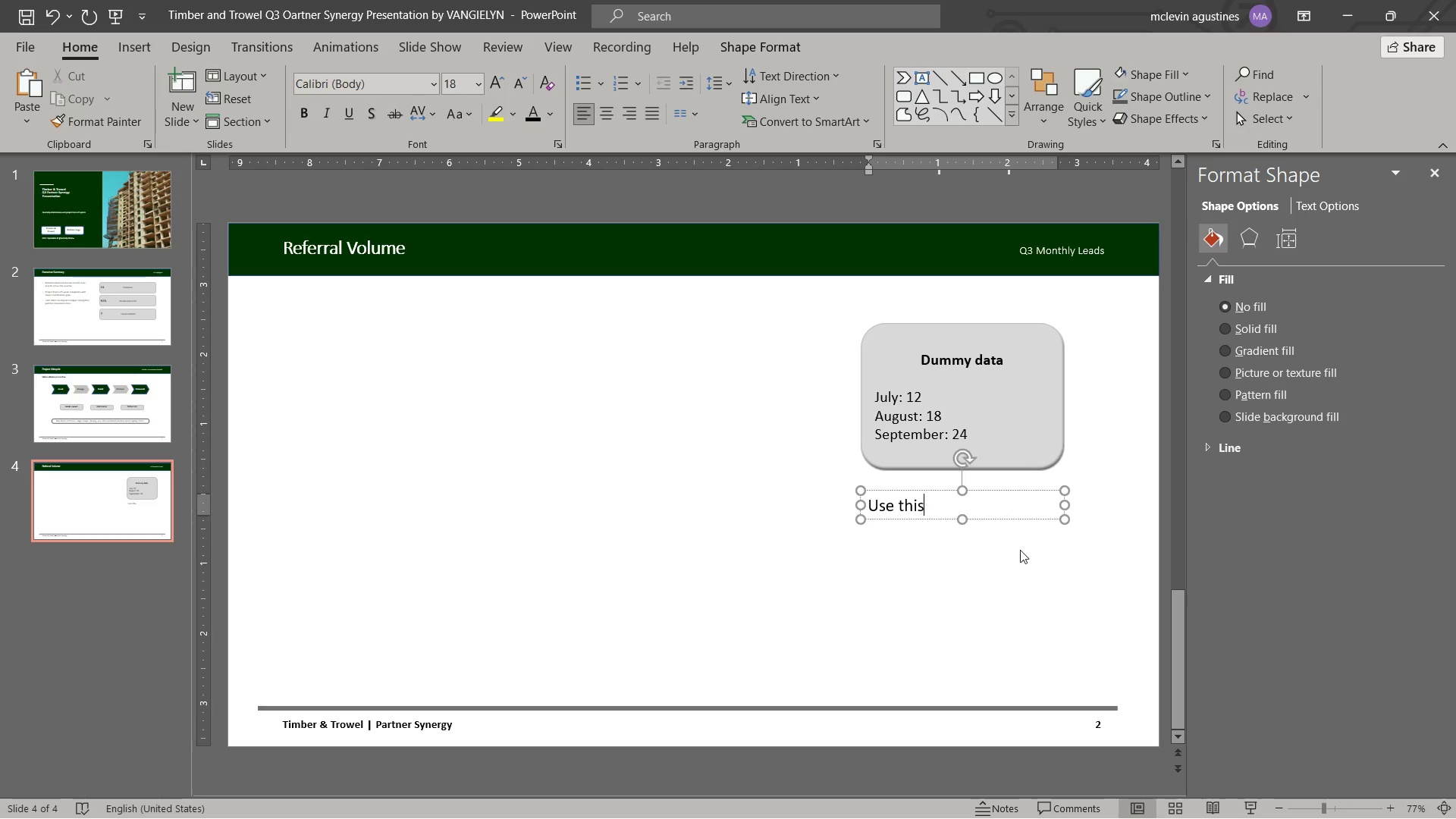 
type( chart in the weekly partner review to compare lead flow and closing momn)
key(Backspace)
type(entum.)
 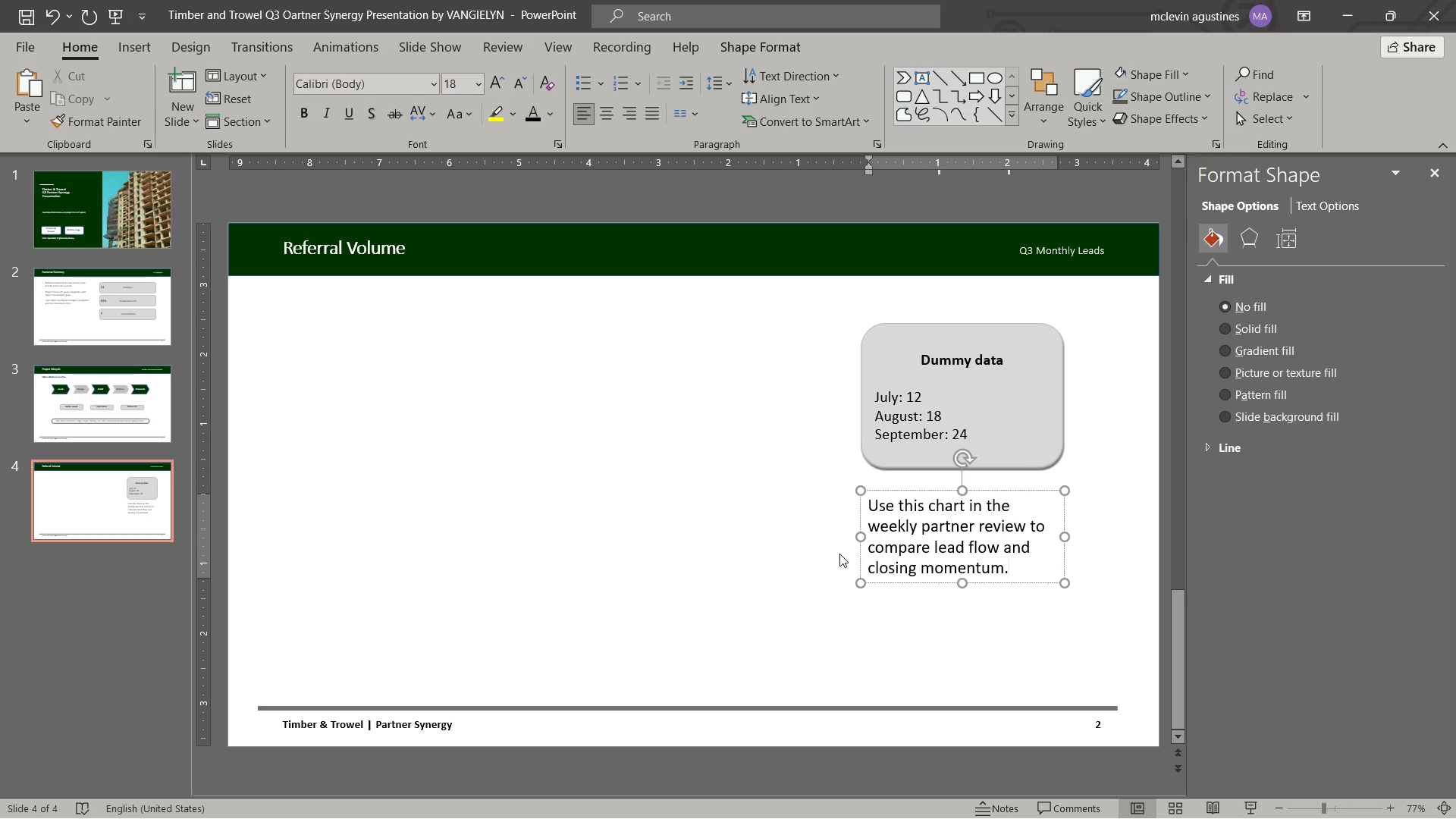 
left_click([880, 455])
 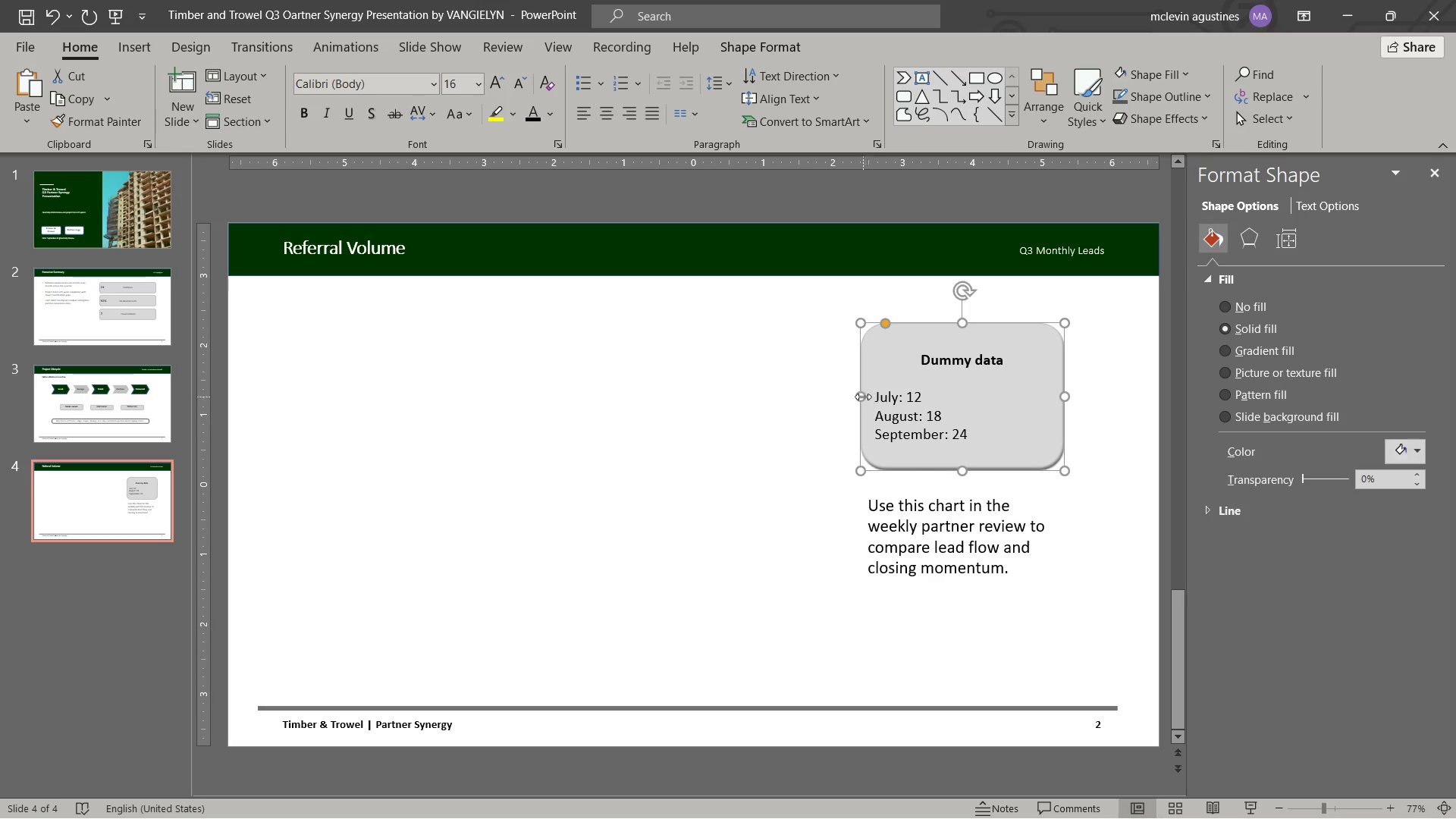 
left_click_drag(start_coordinate=[862, 397], to_coordinate=[808, 401])
 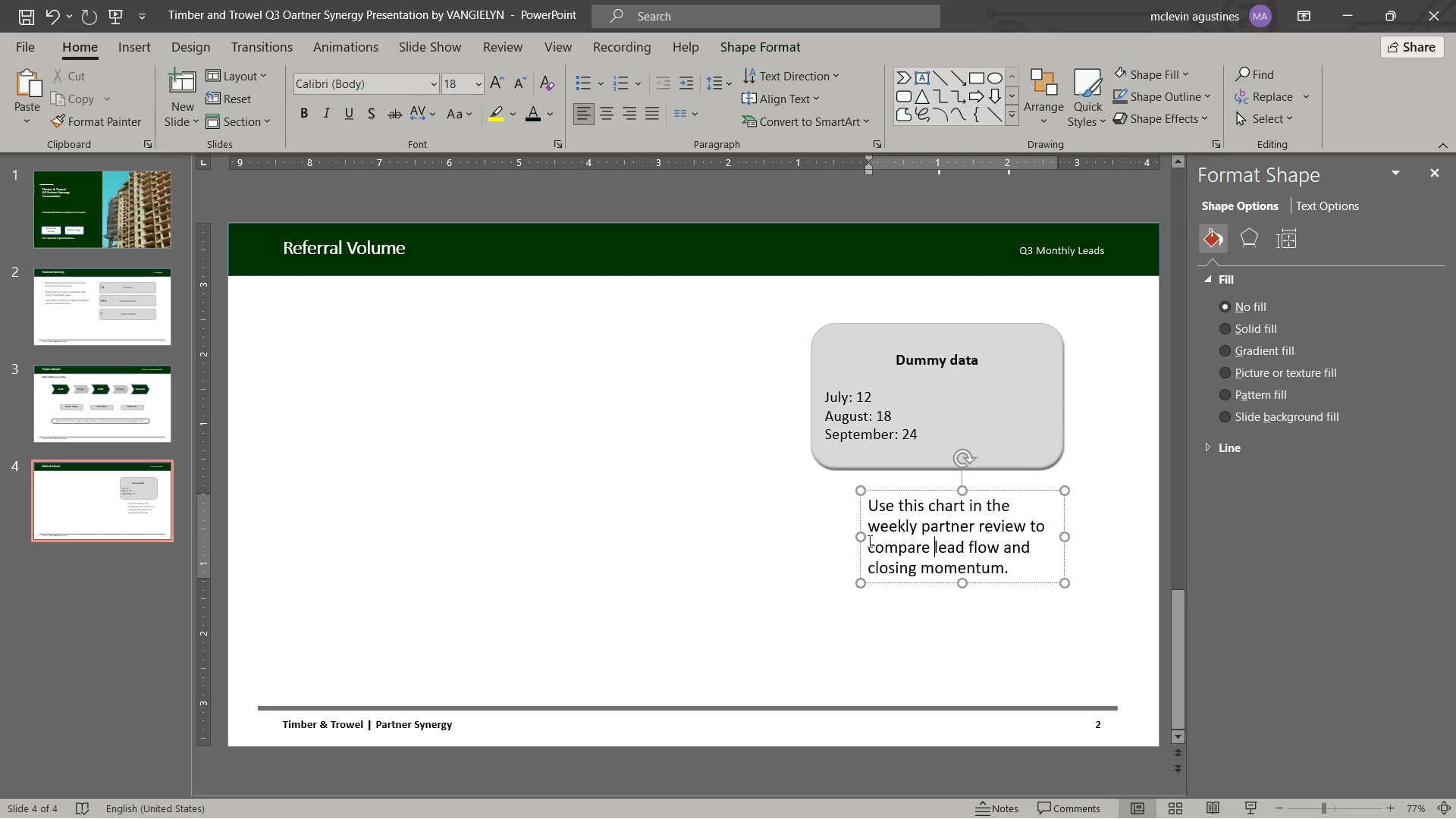 
left_click_drag(start_coordinate=[860, 538], to_coordinate=[814, 538])
 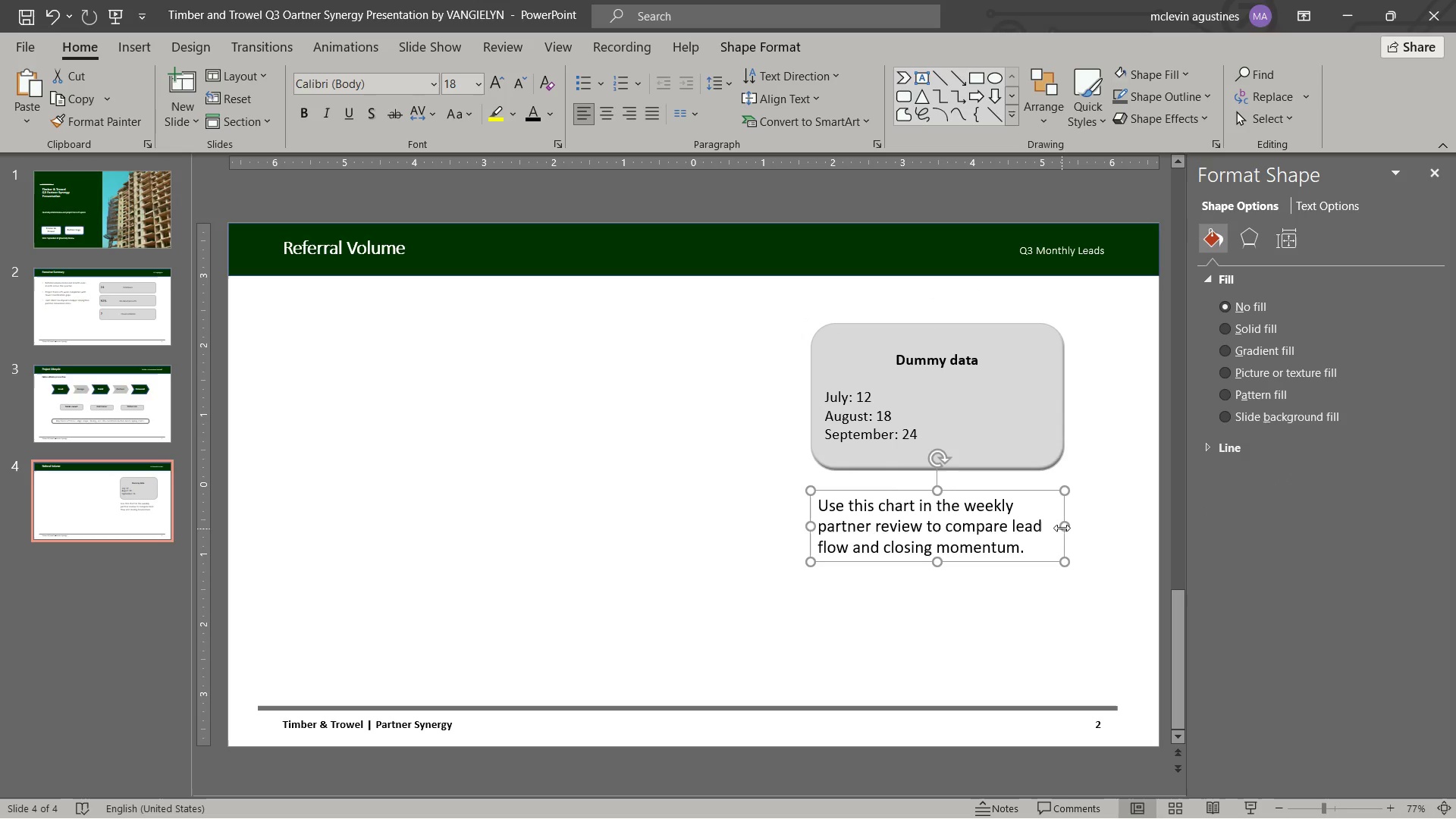 
left_click_drag(start_coordinate=[1065, 526], to_coordinate=[1100, 533])
 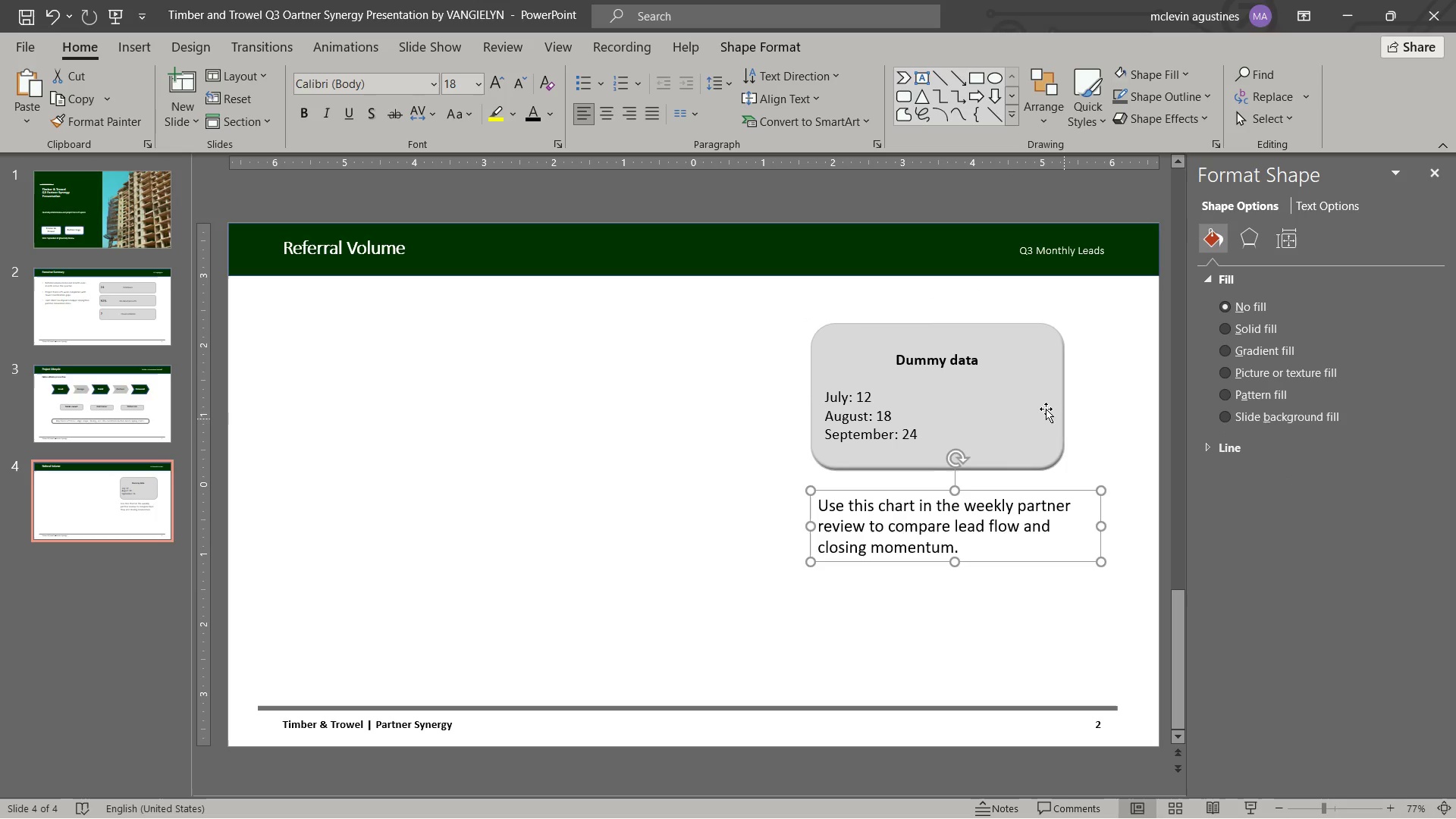 
left_click([1043, 409])
 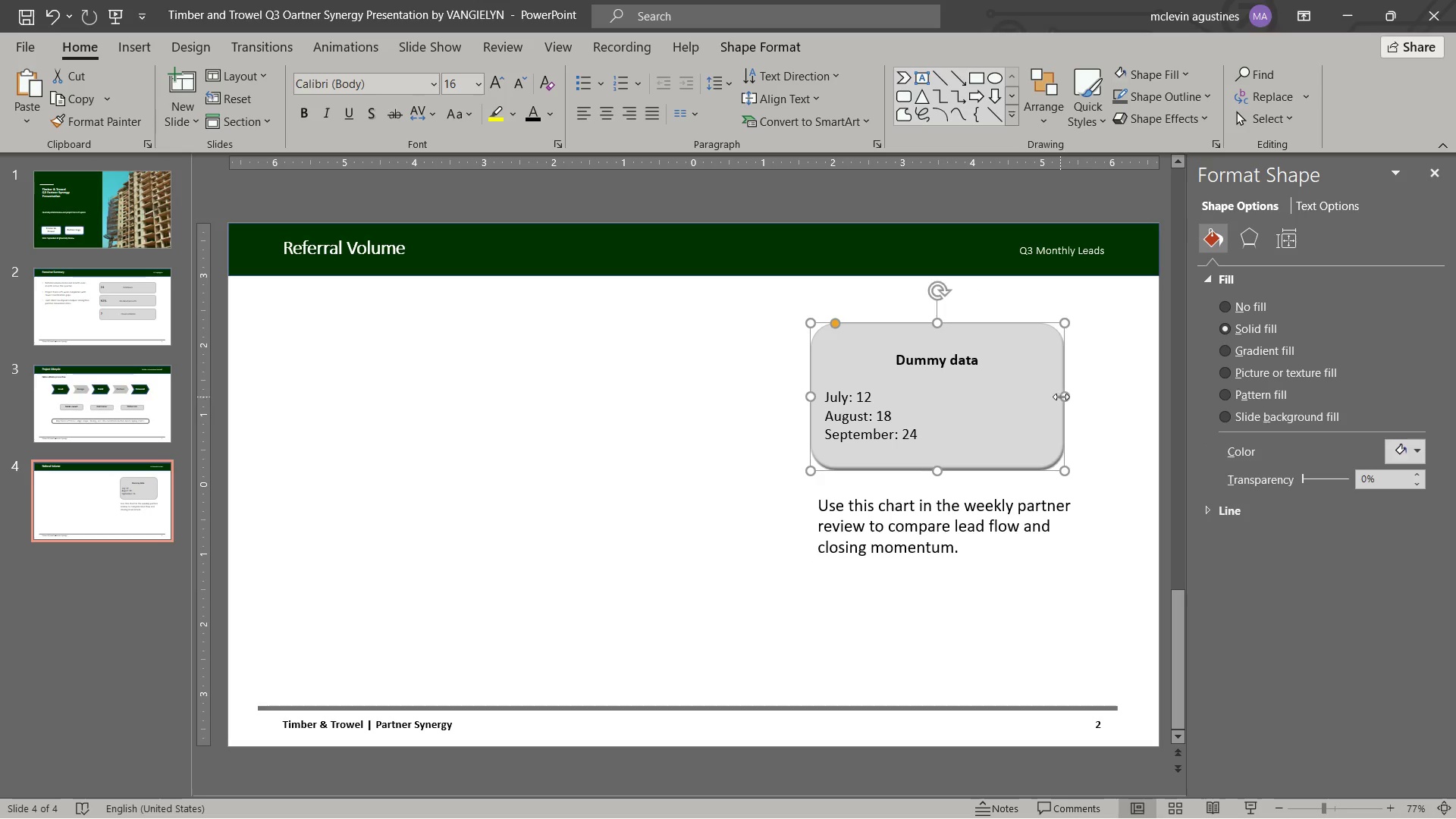 
left_click_drag(start_coordinate=[1067, 398], to_coordinate=[1099, 408])
 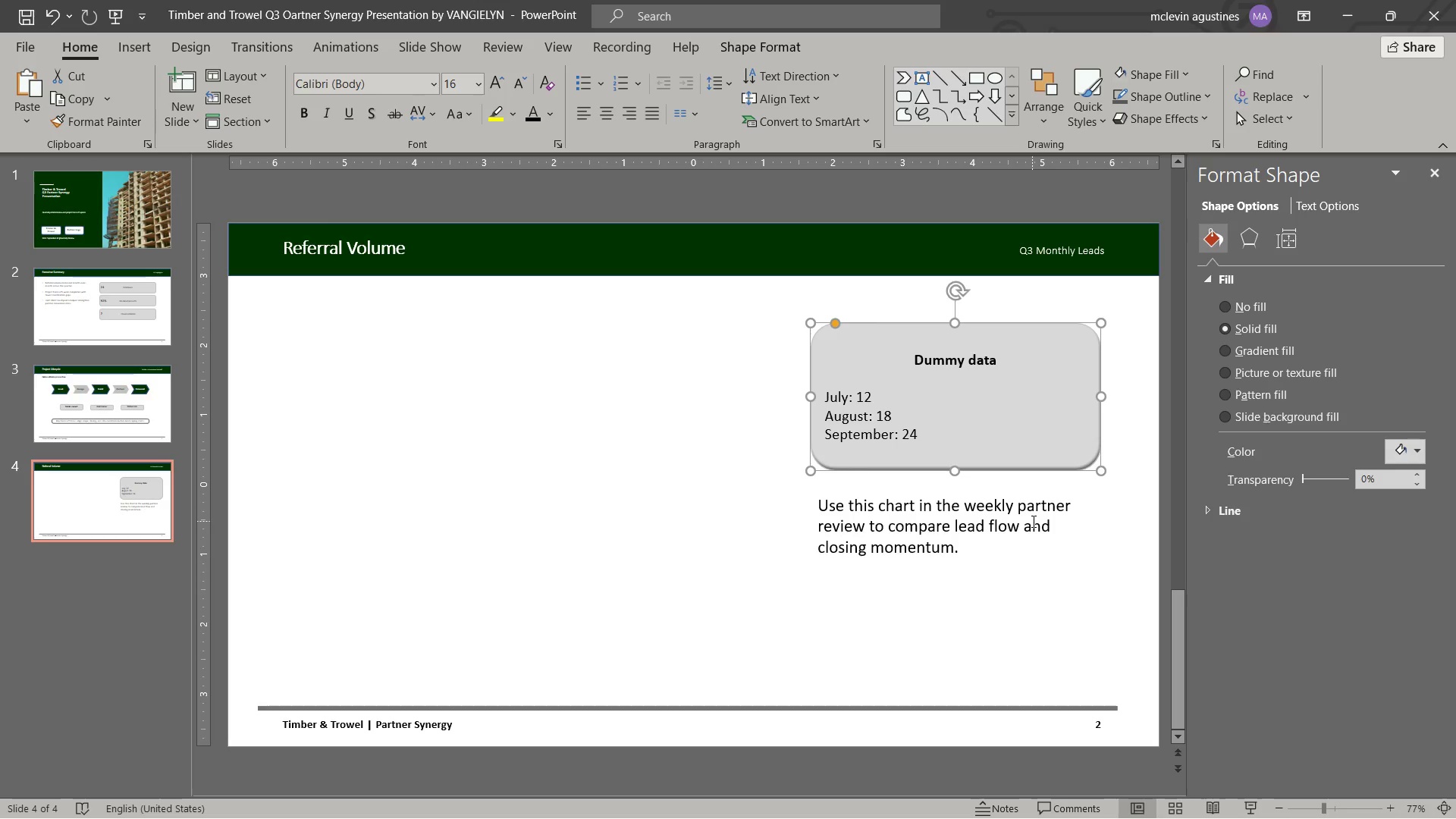 
wait(5.3)
 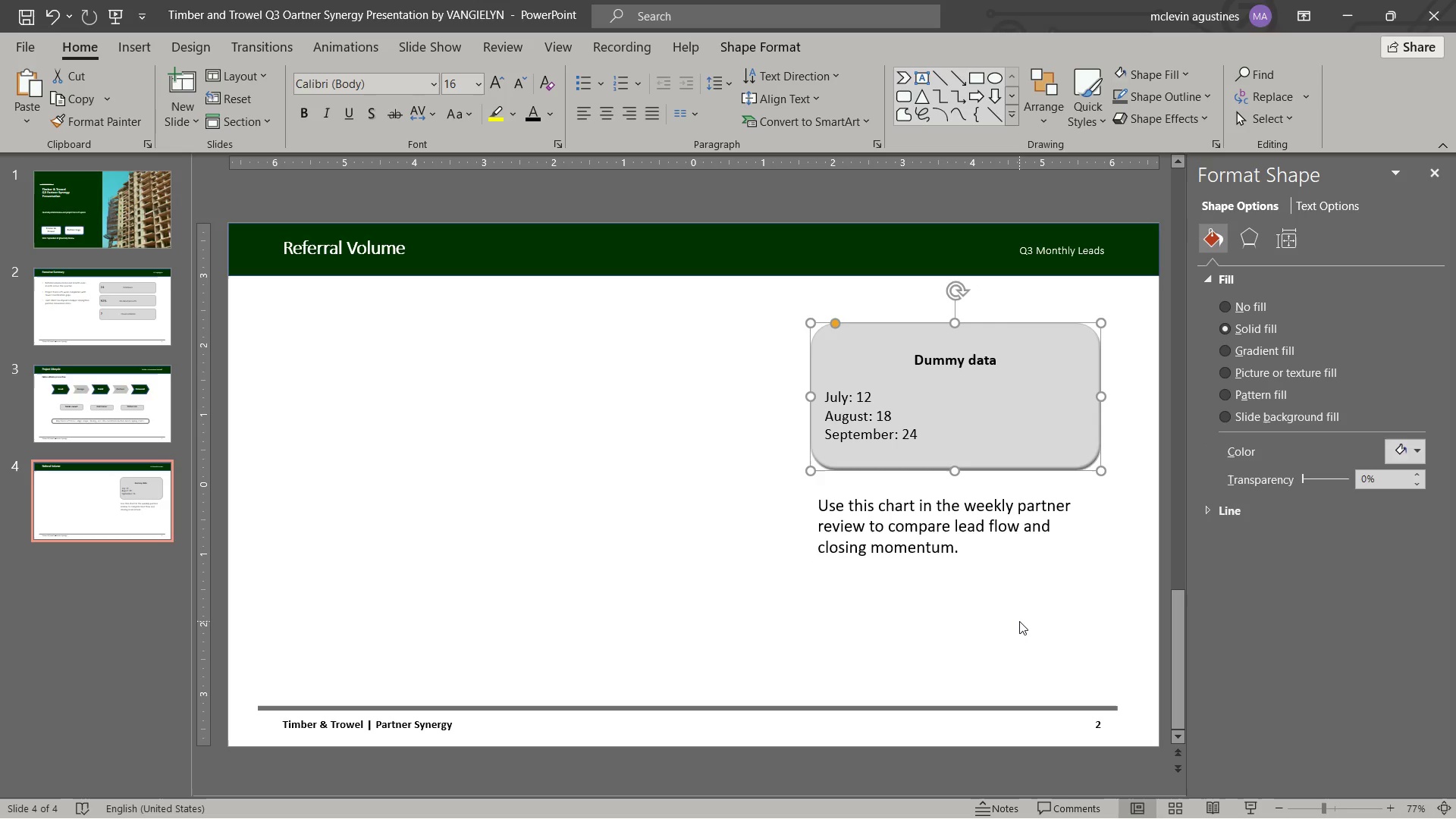 
left_click([1032, 521])
 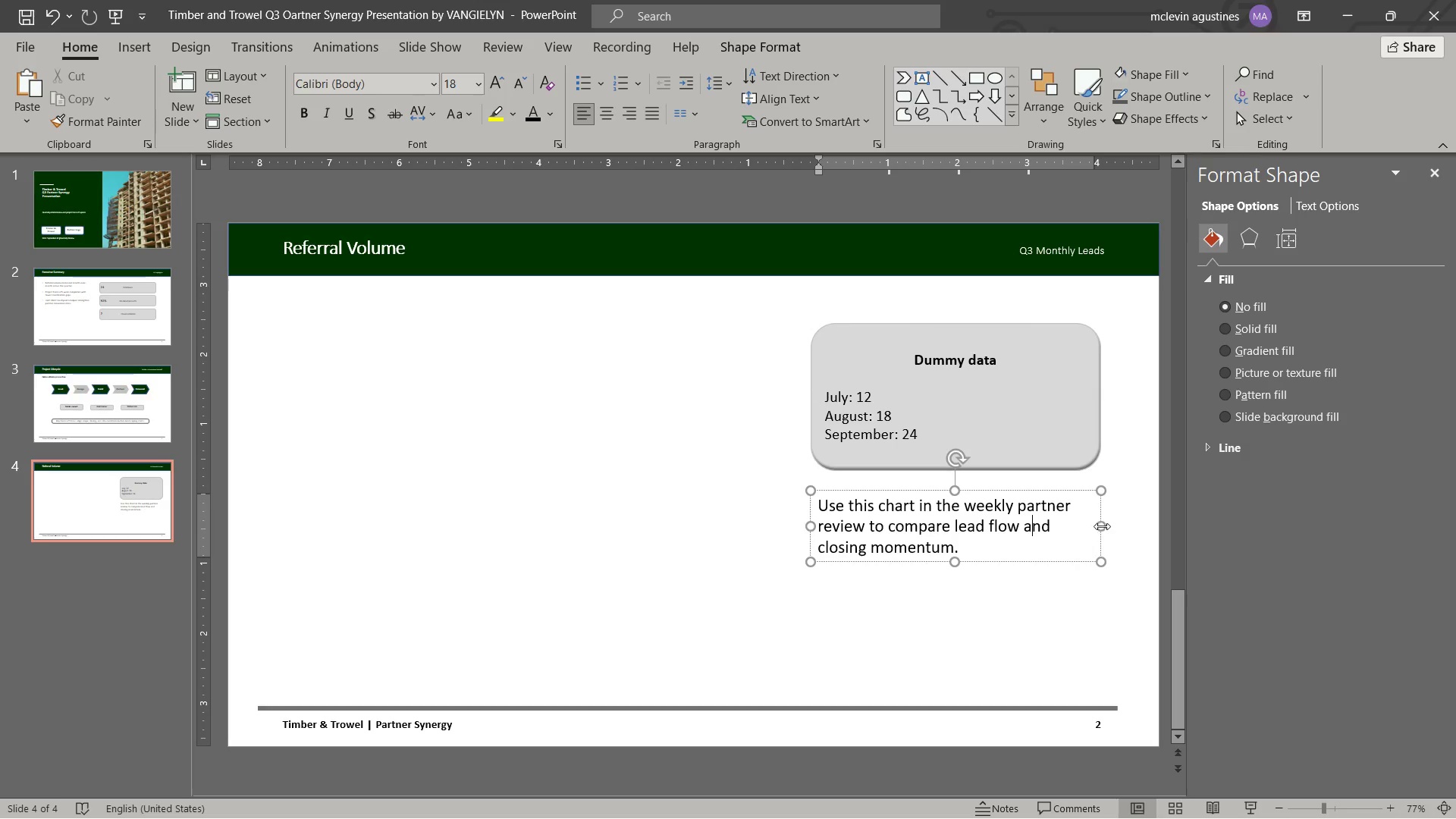 
left_click_drag(start_coordinate=[1102, 526], to_coordinate=[1109, 530])
 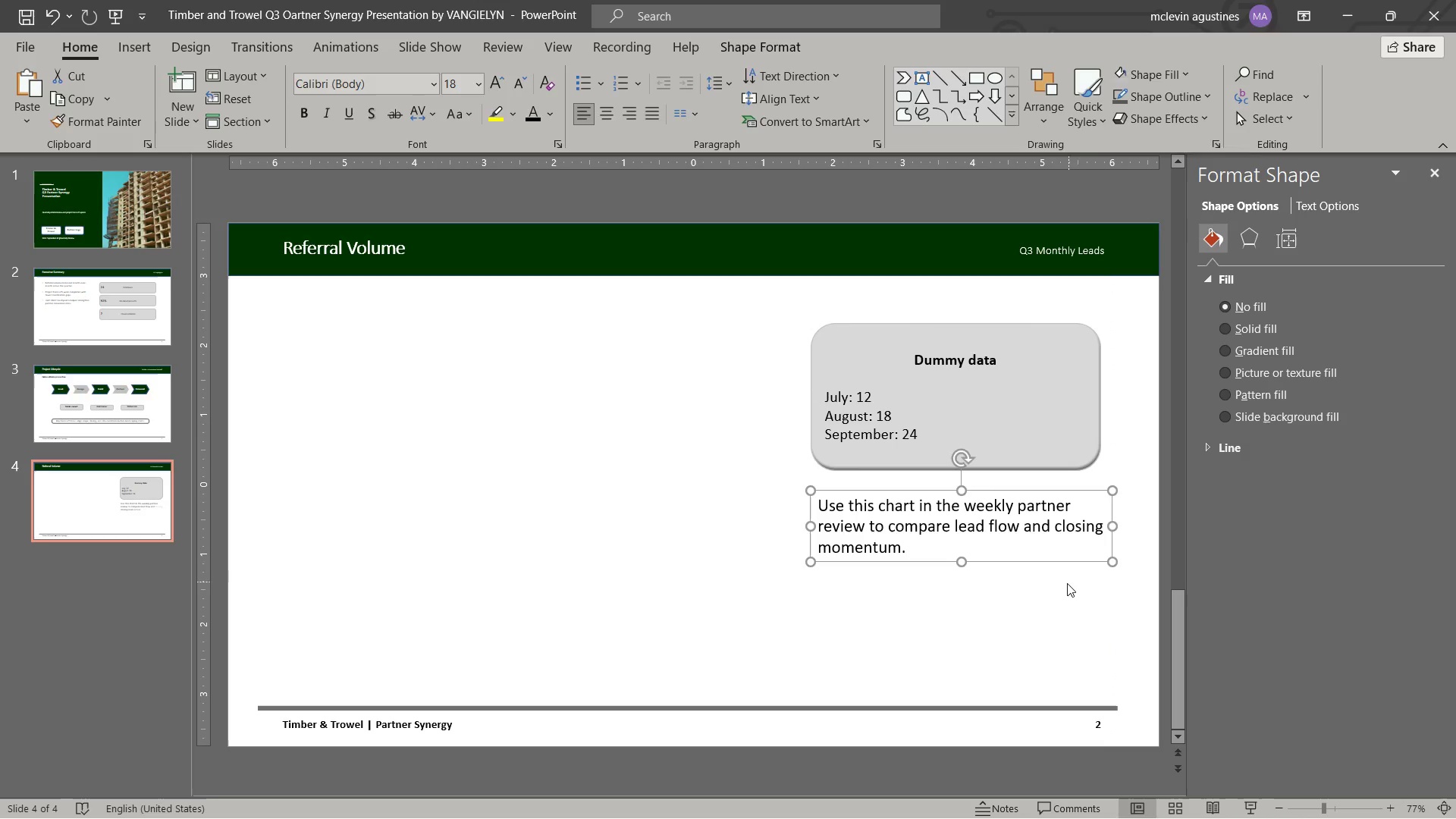 
left_click([1067, 584])
 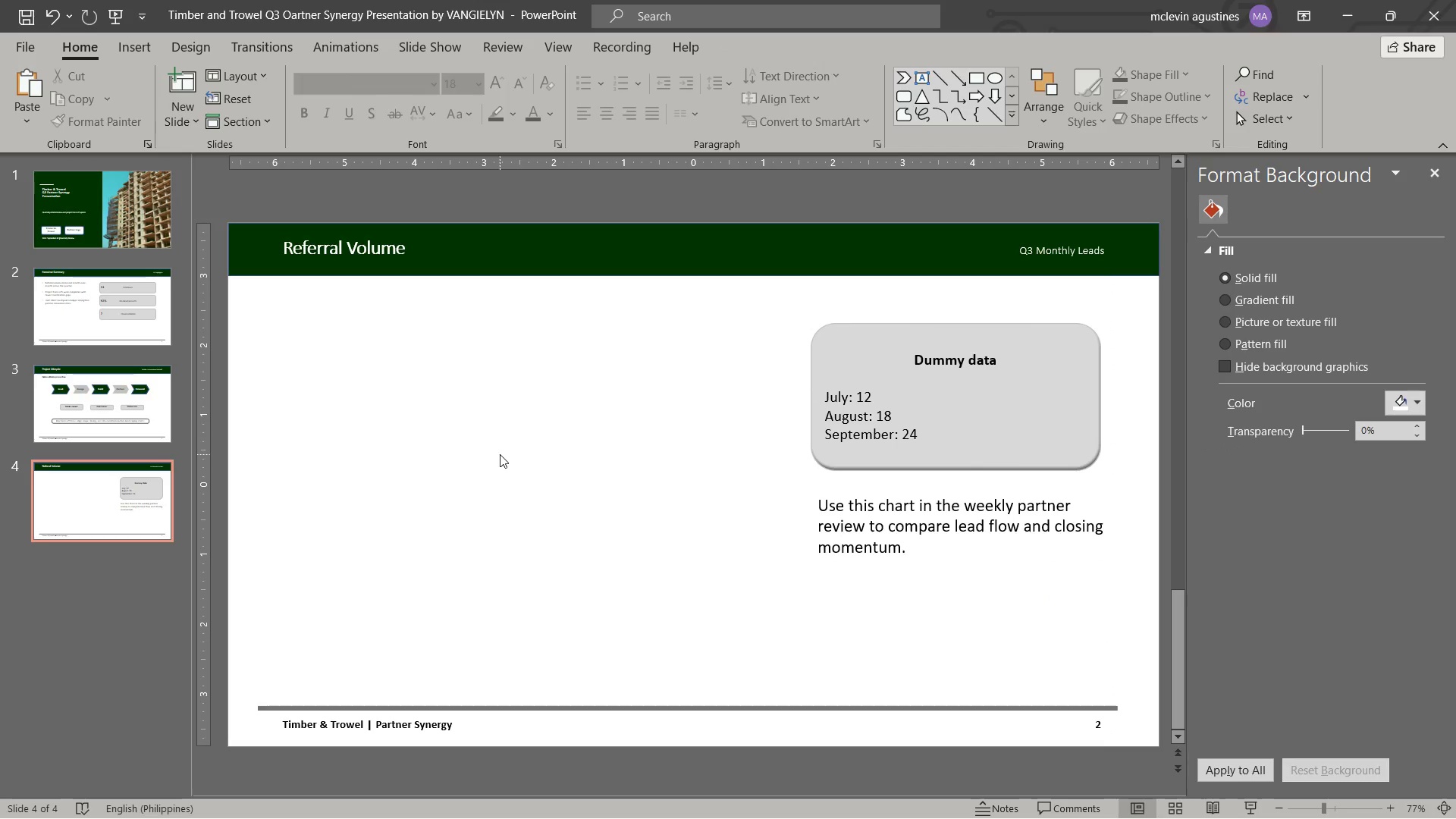 
wait(11.36)
 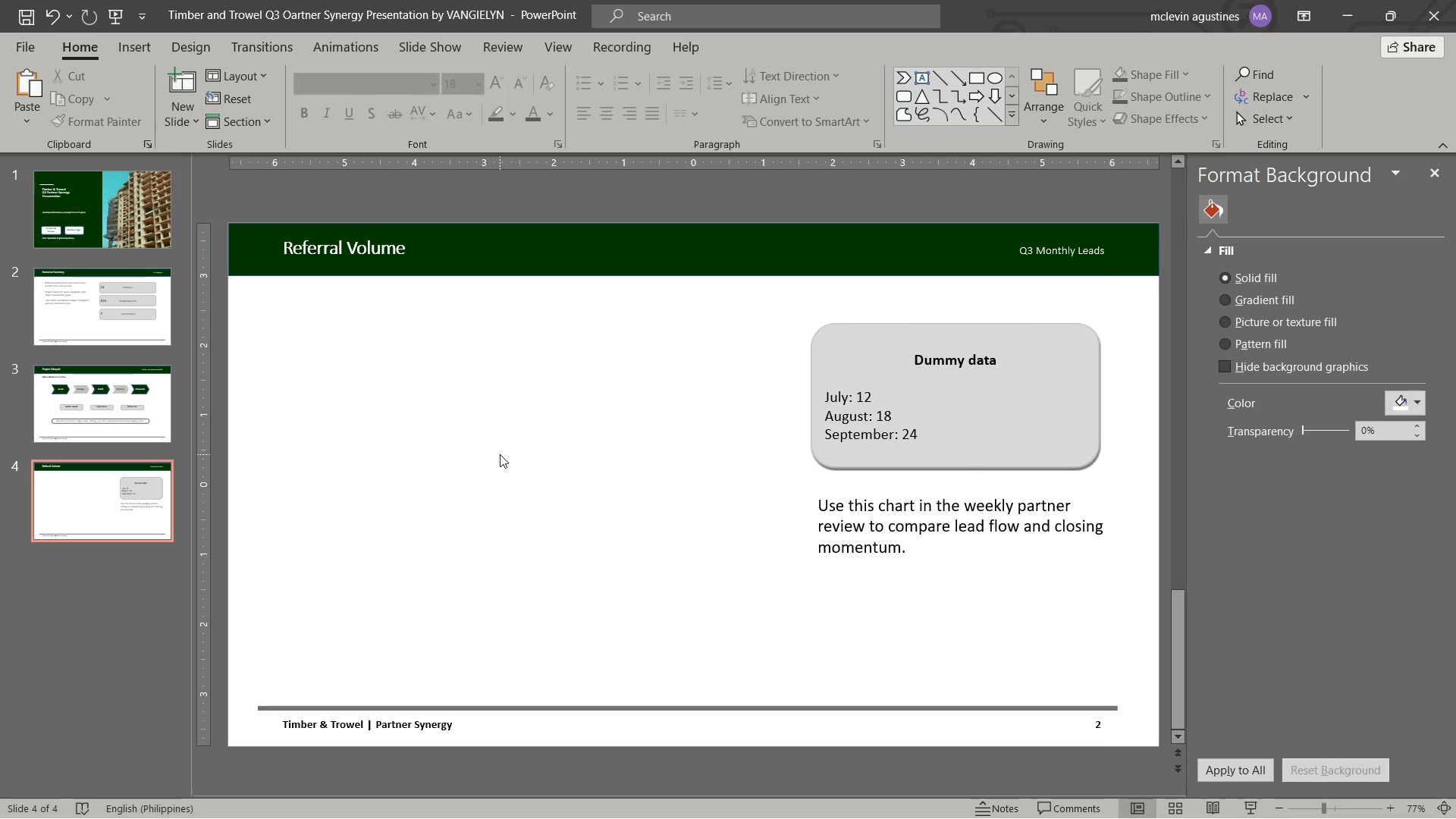 
left_click([133, 320])
 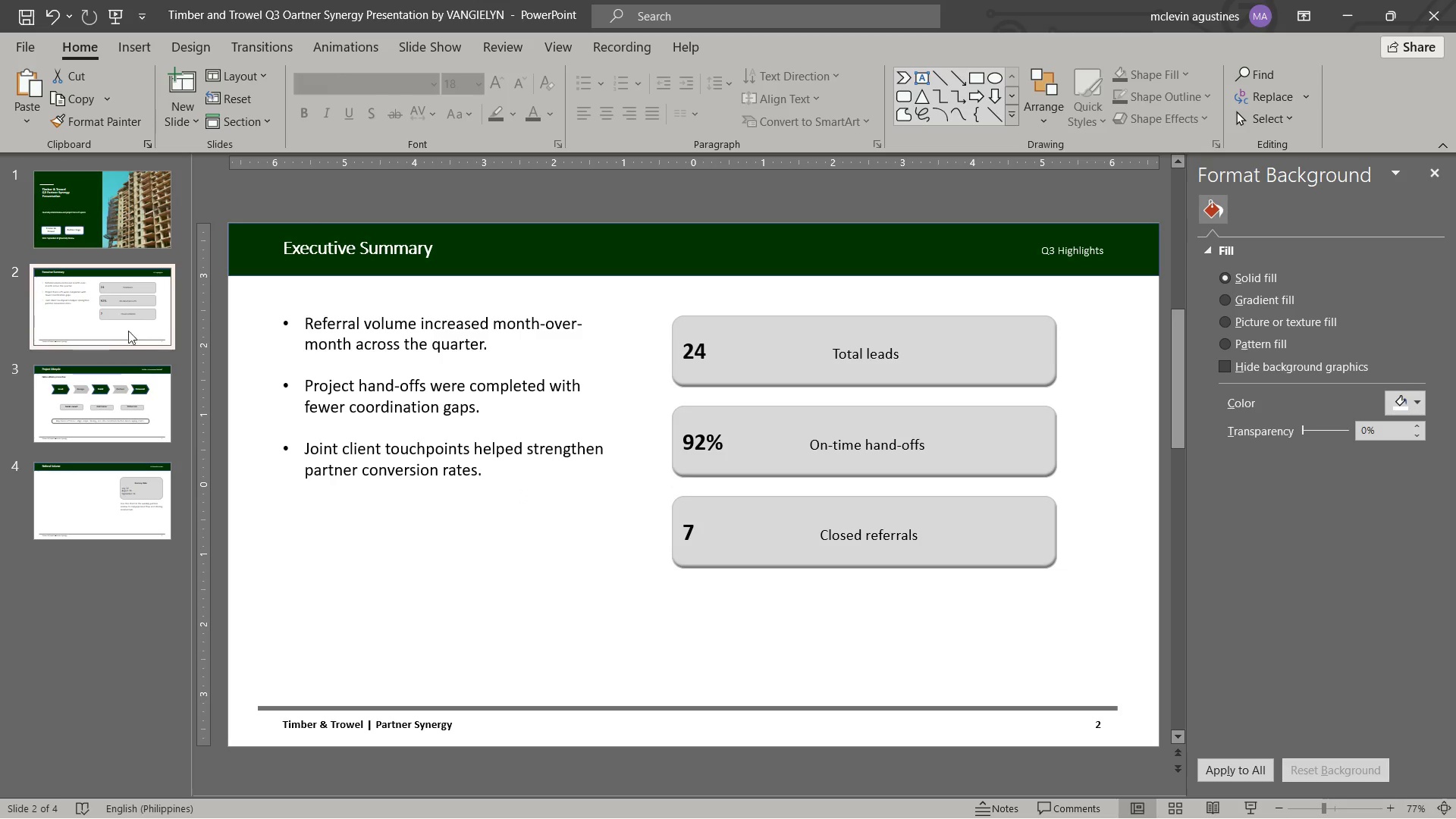 
left_click([105, 384])
 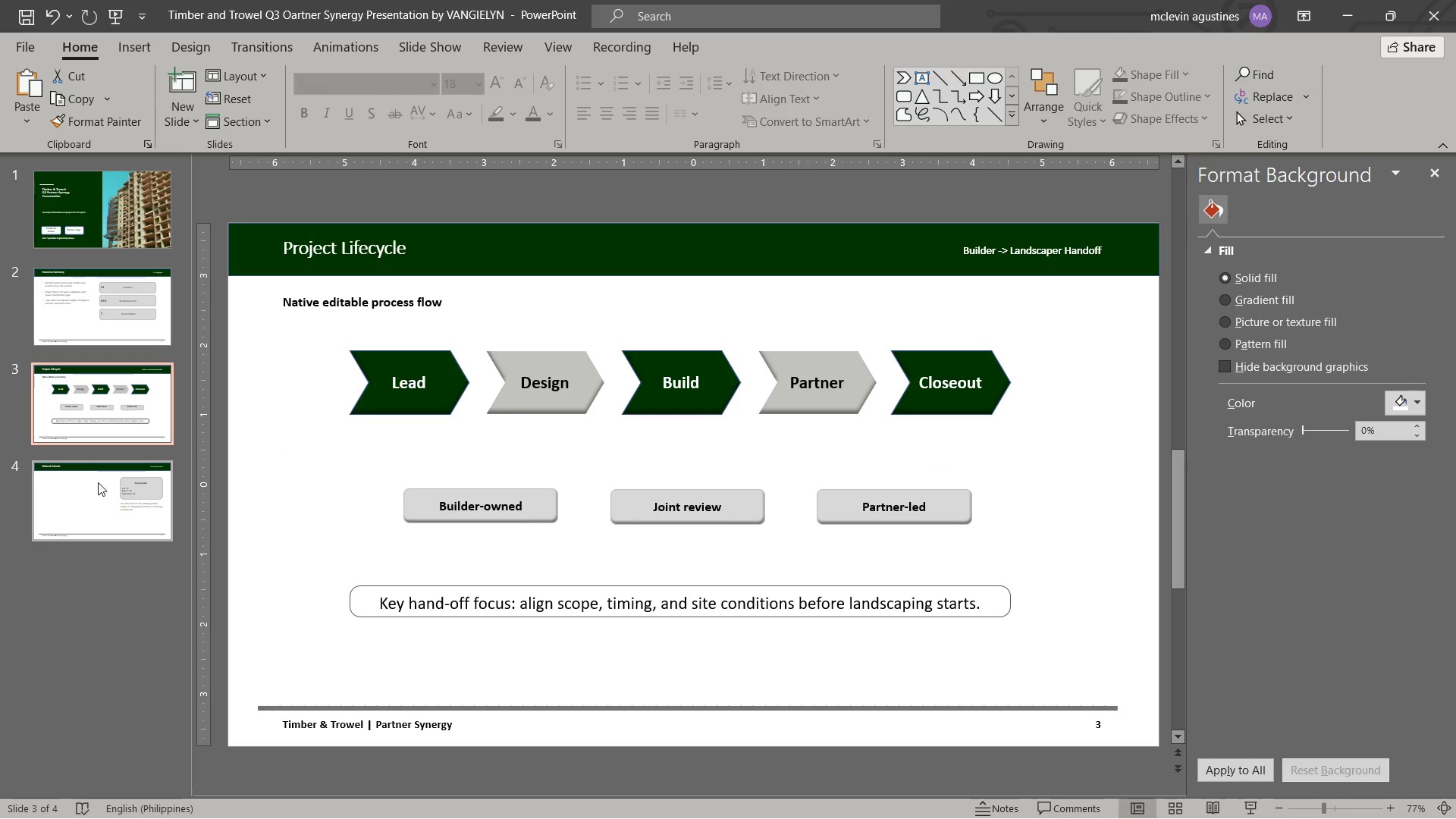 
left_click([101, 484])
 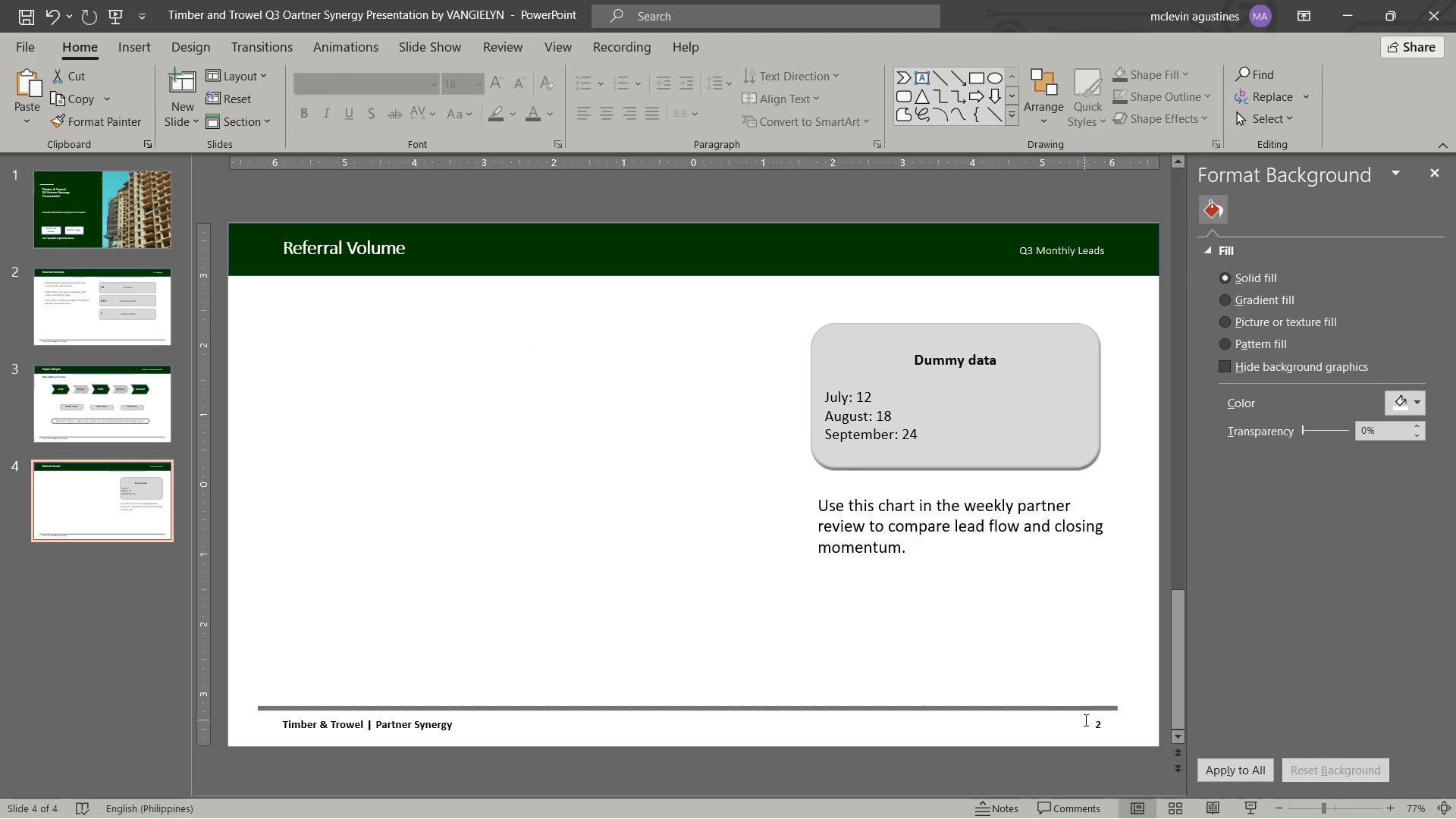 
left_click_drag(start_coordinate=[1095, 723], to_coordinate=[1104, 730])
 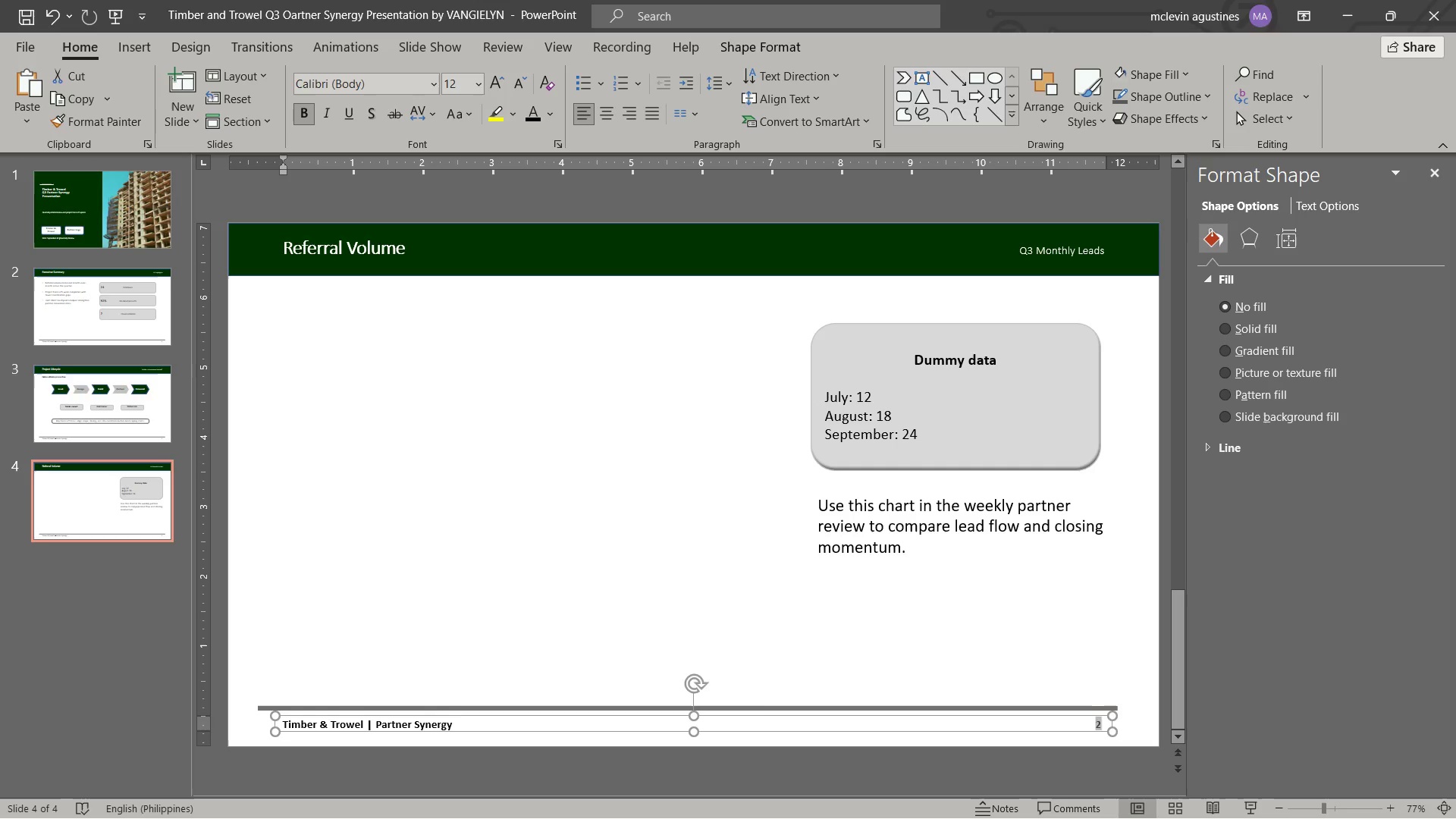 
key(Numpad4)
 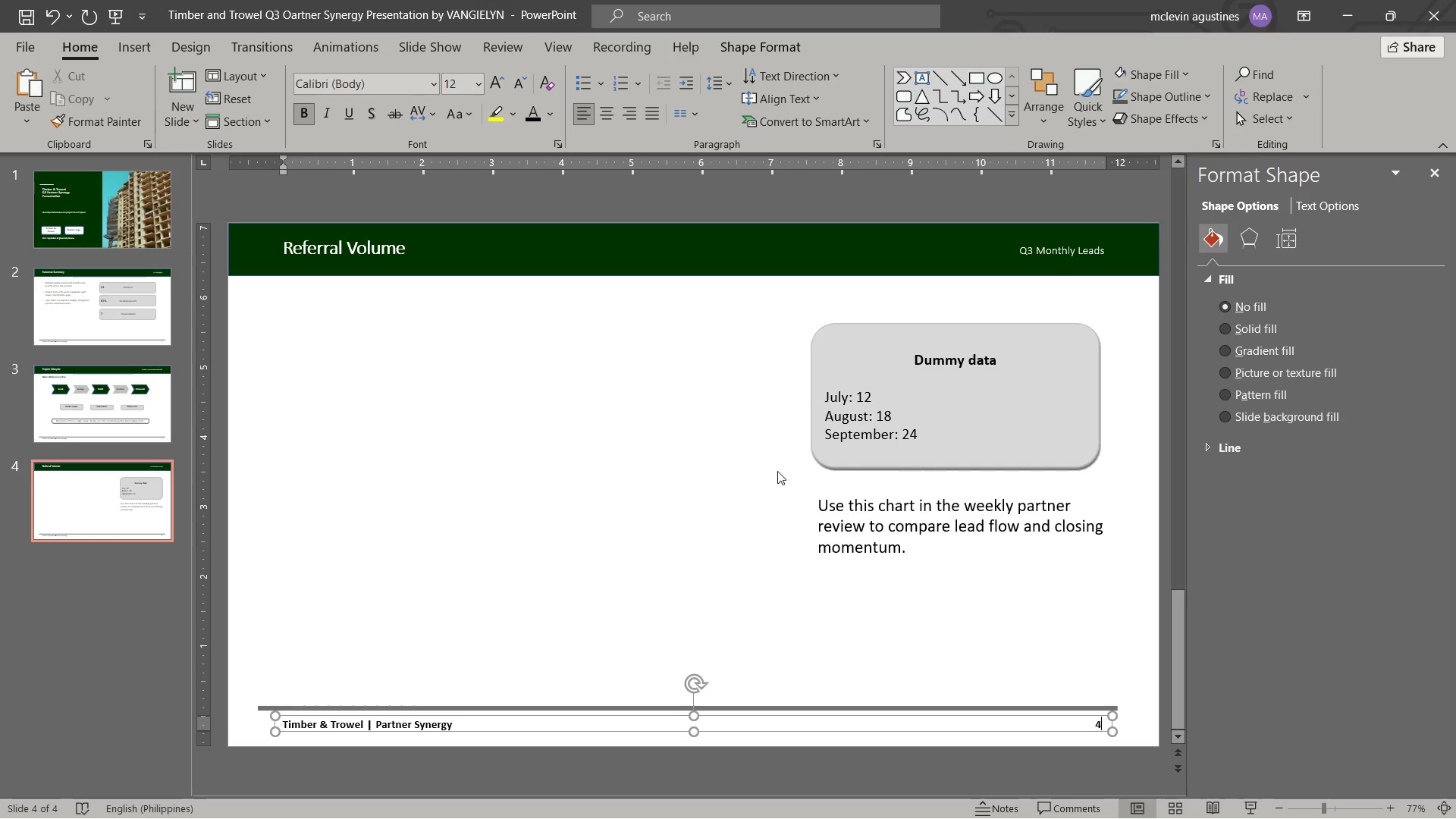 
left_click([510, 448])
 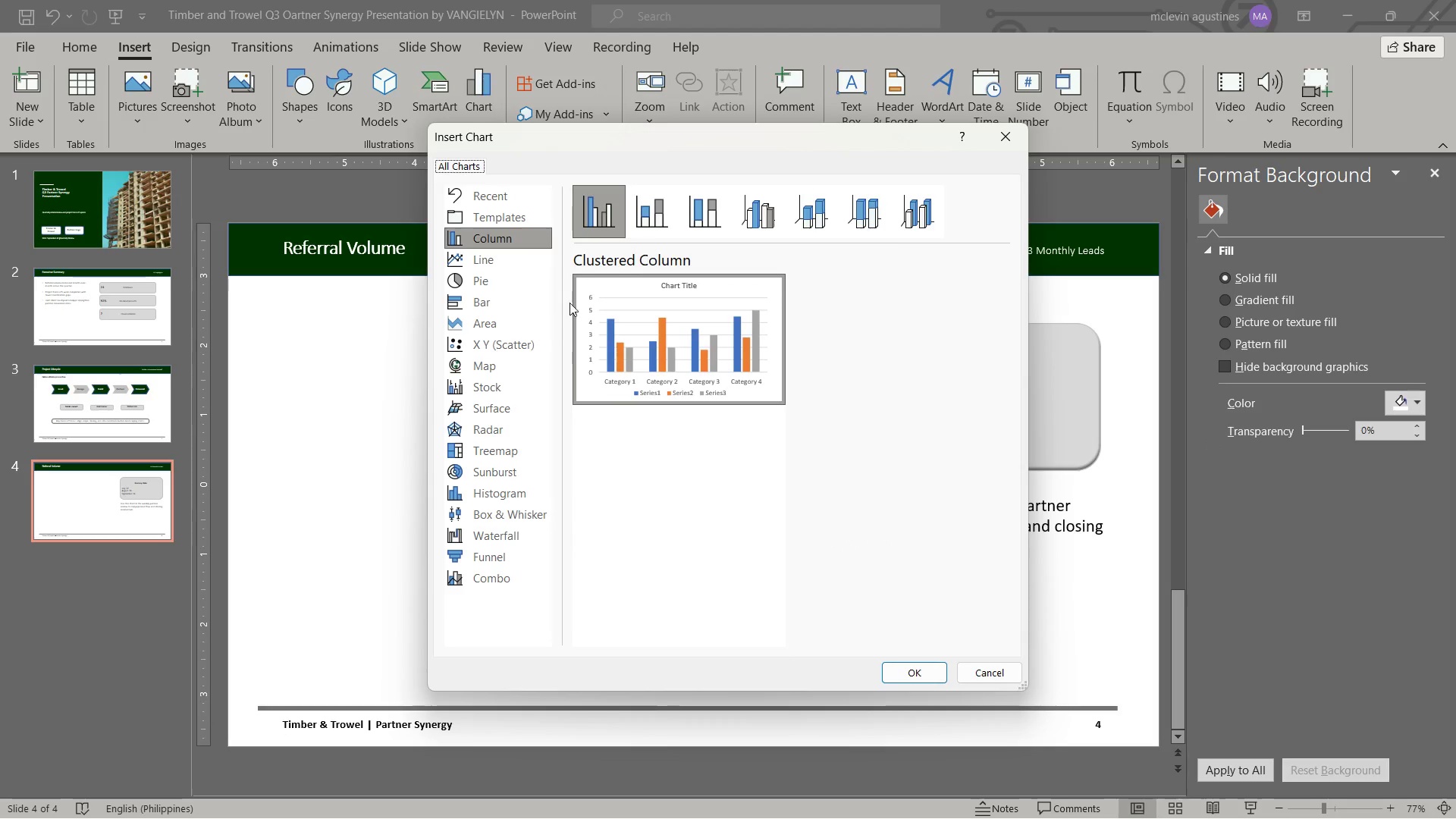 
left_click([896, 670])
 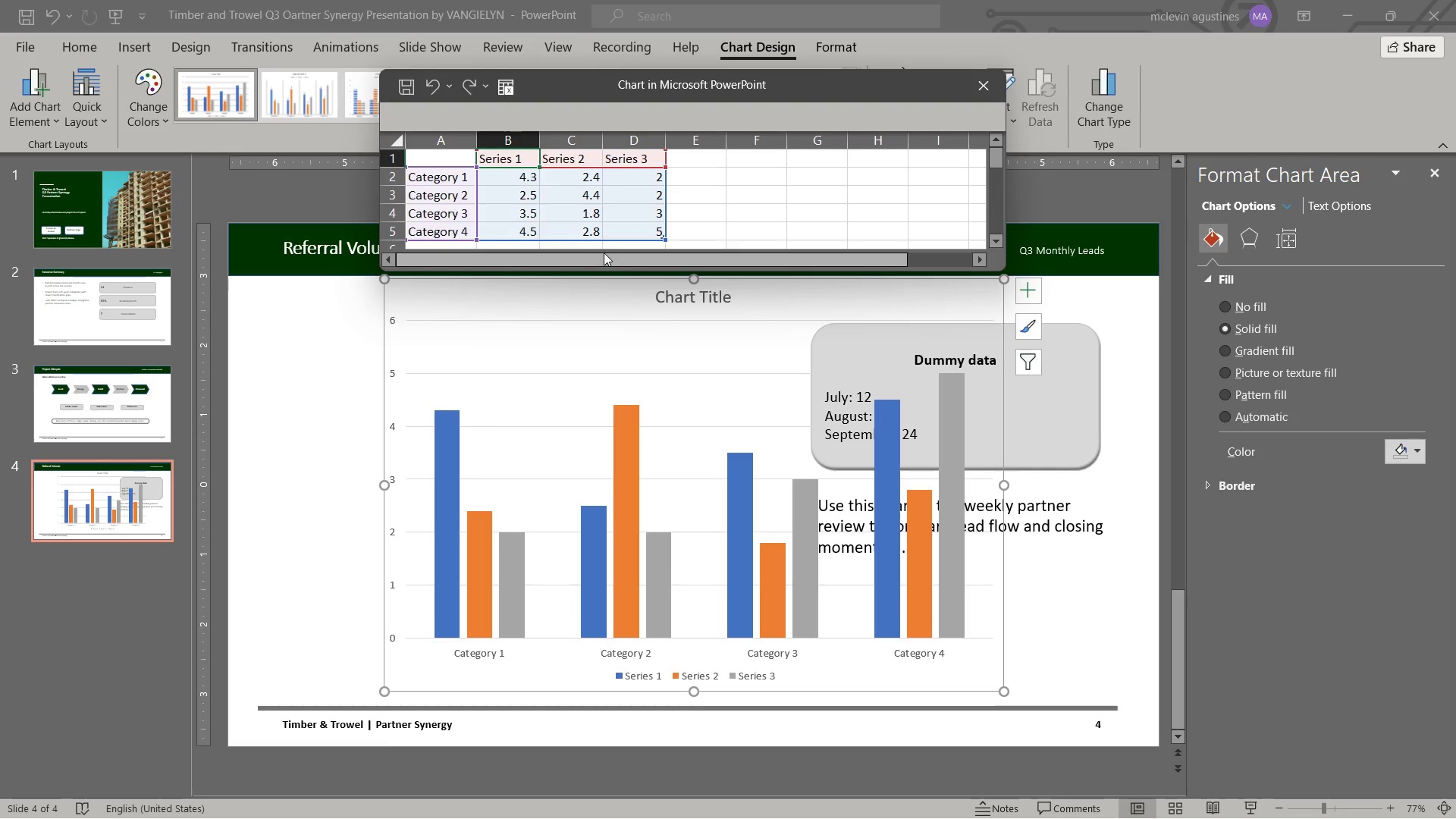 
left_click_drag(start_coordinate=[564, 143], to_coordinate=[617, 148])
 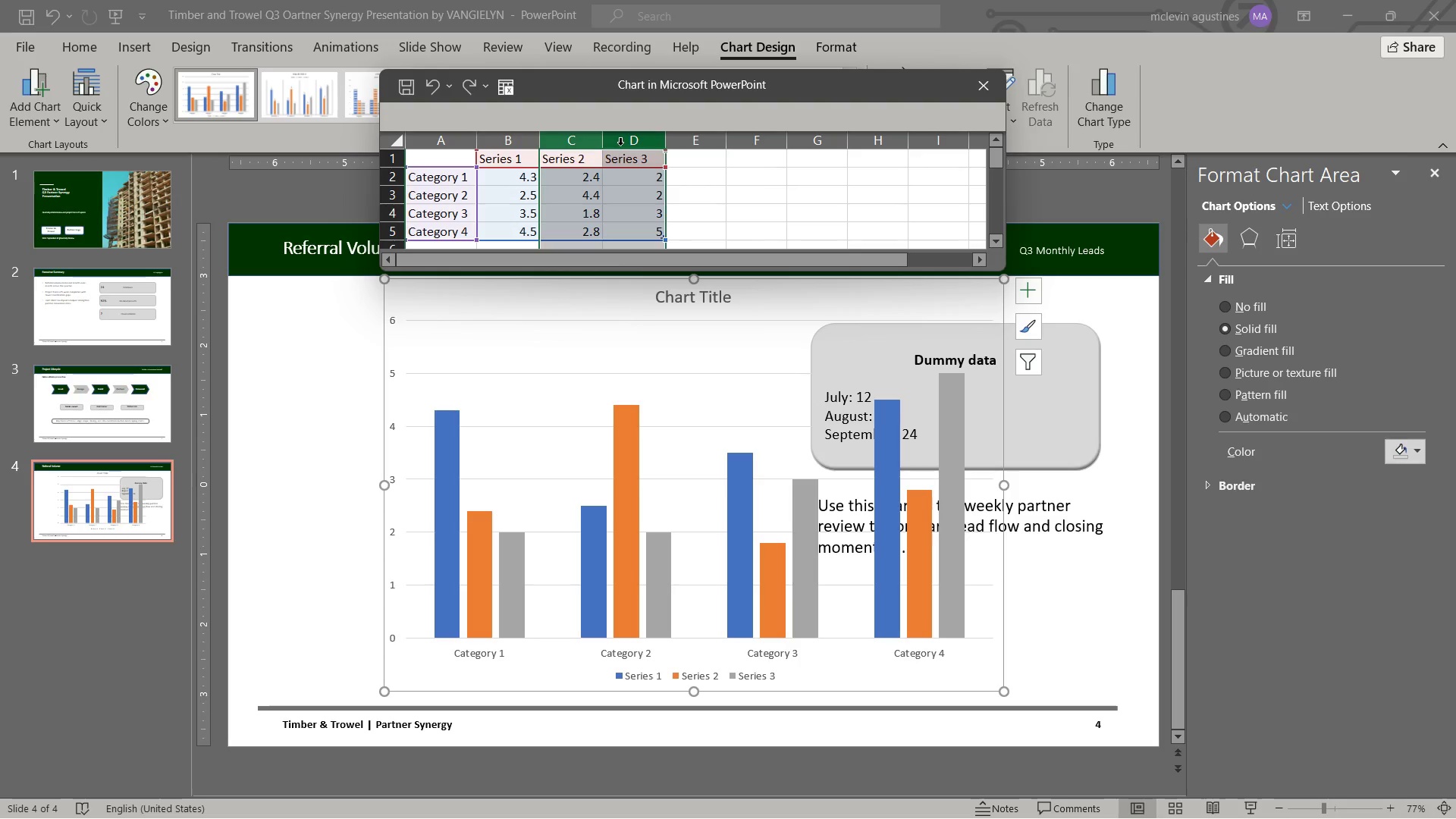 
right_click([620, 145])
 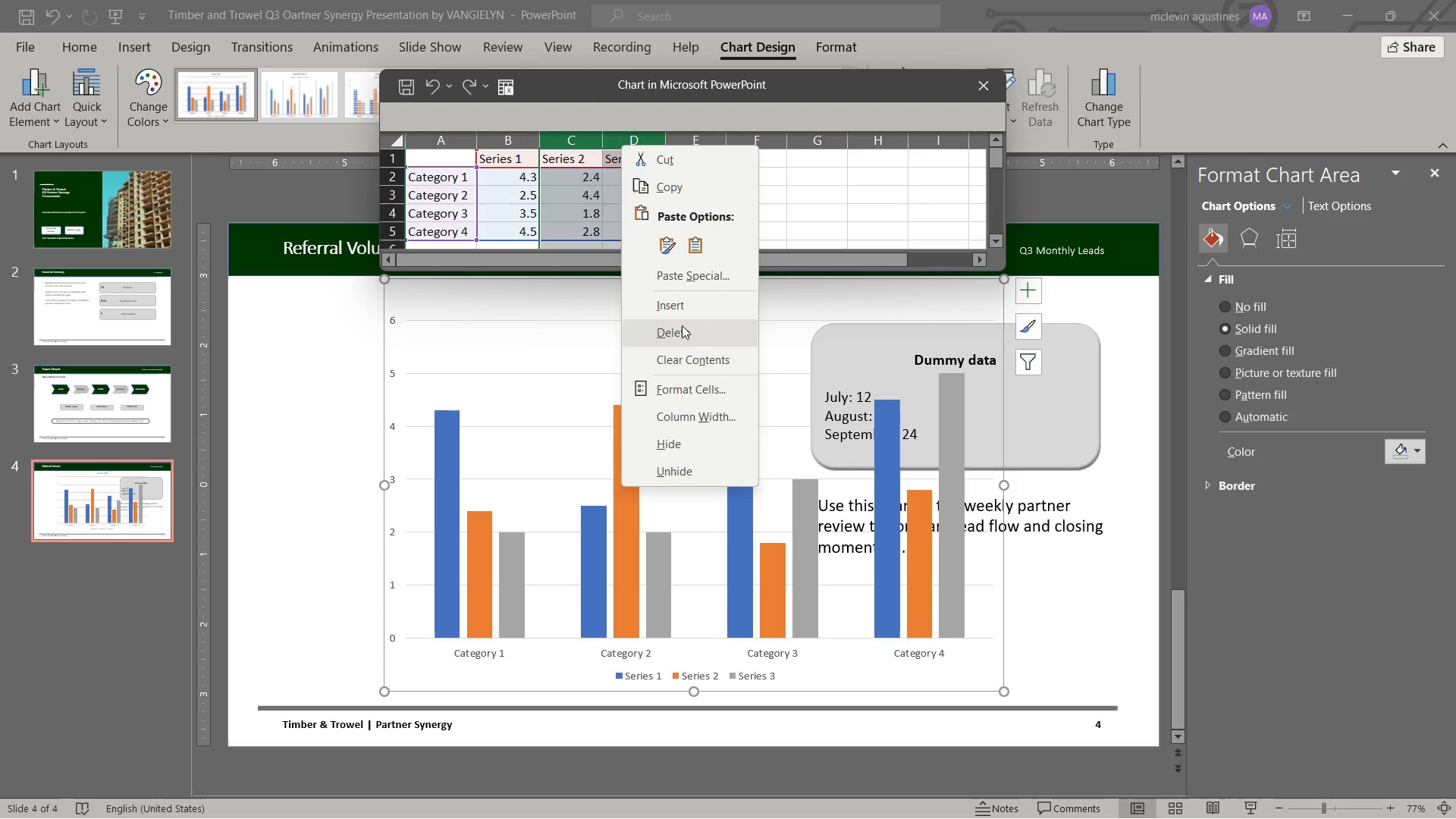 
left_click([685, 330])
 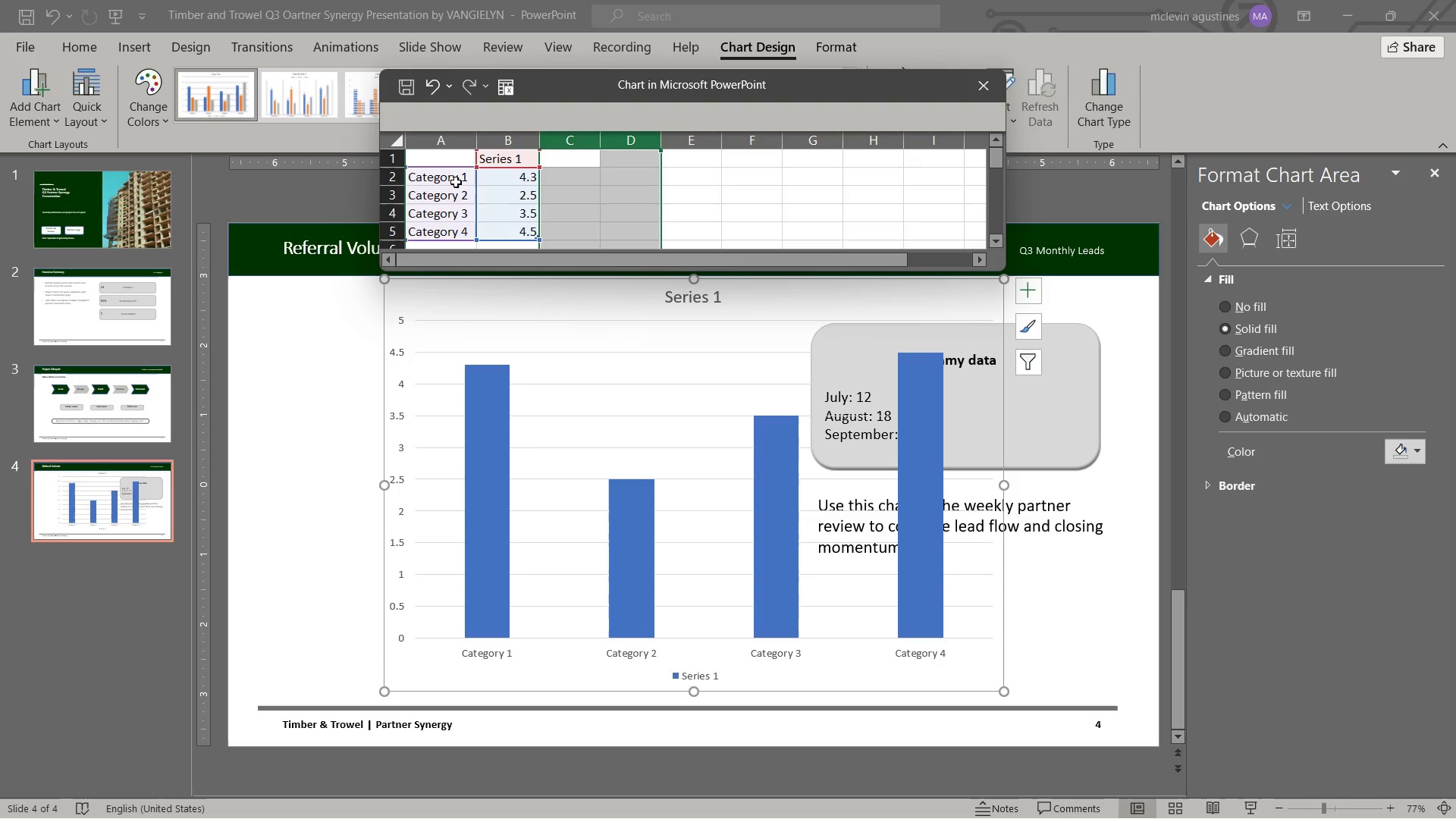 
left_click([391, 233])
 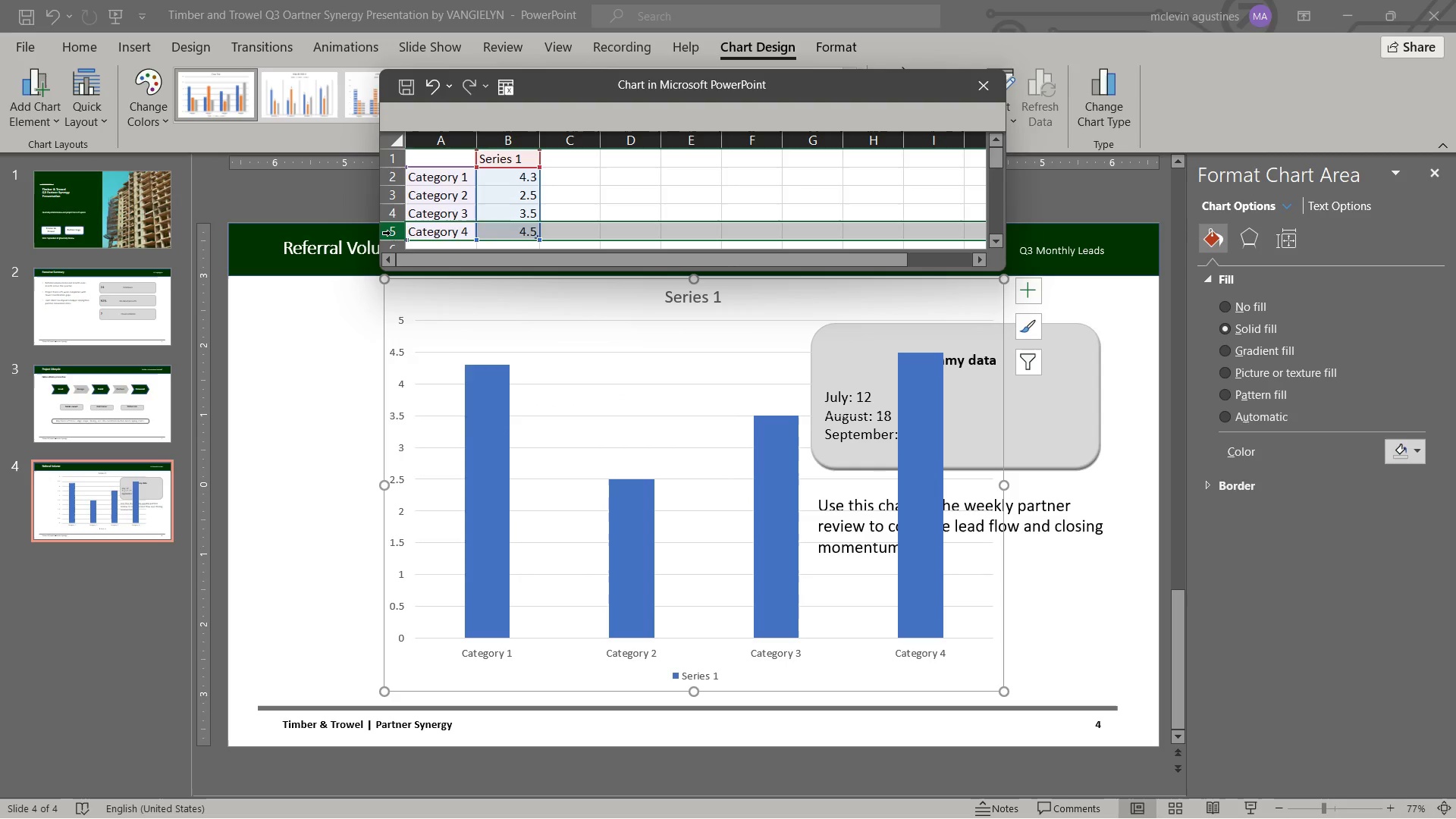 
right_click([391, 233])
 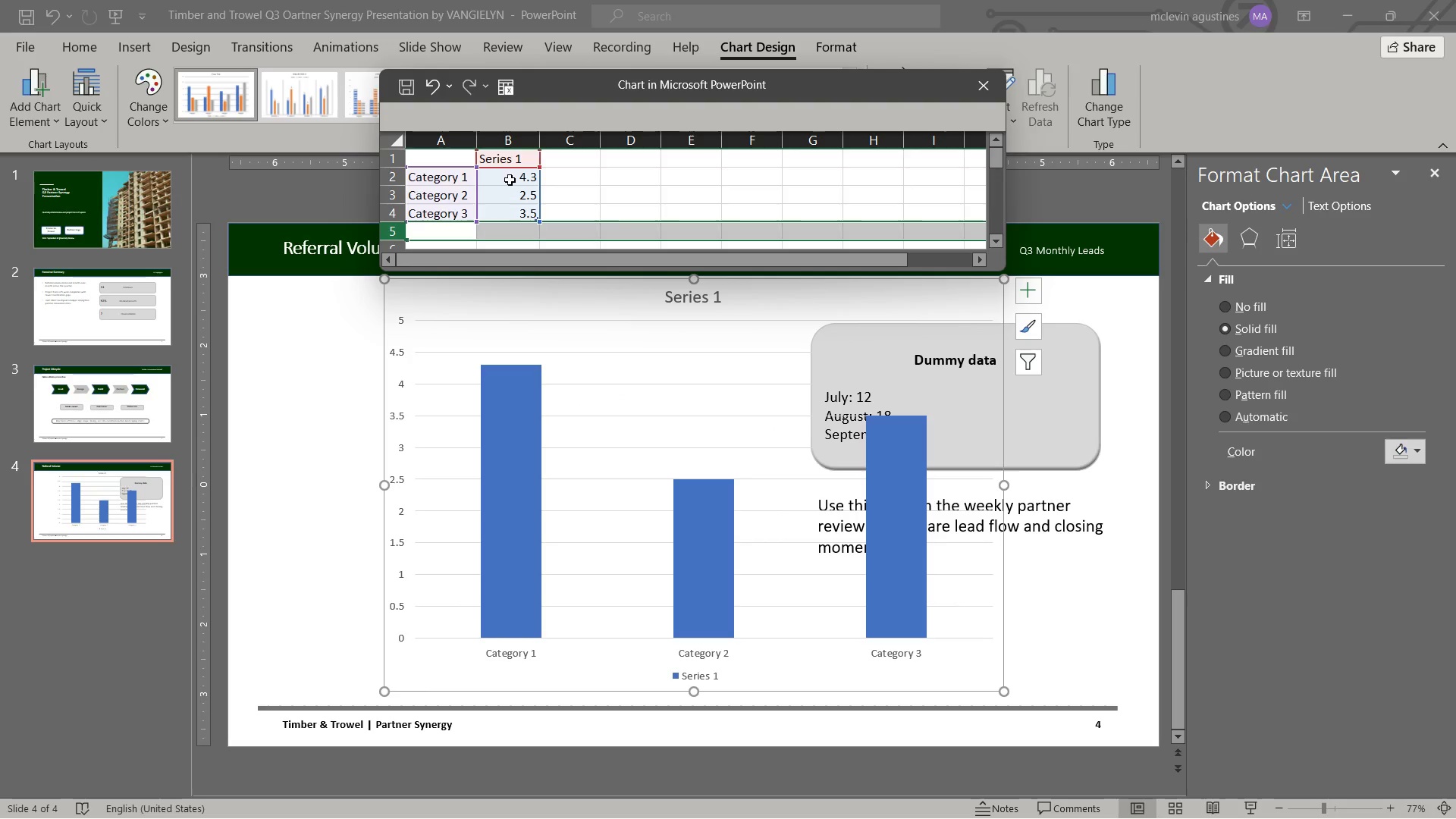 
left_click([510, 180])
 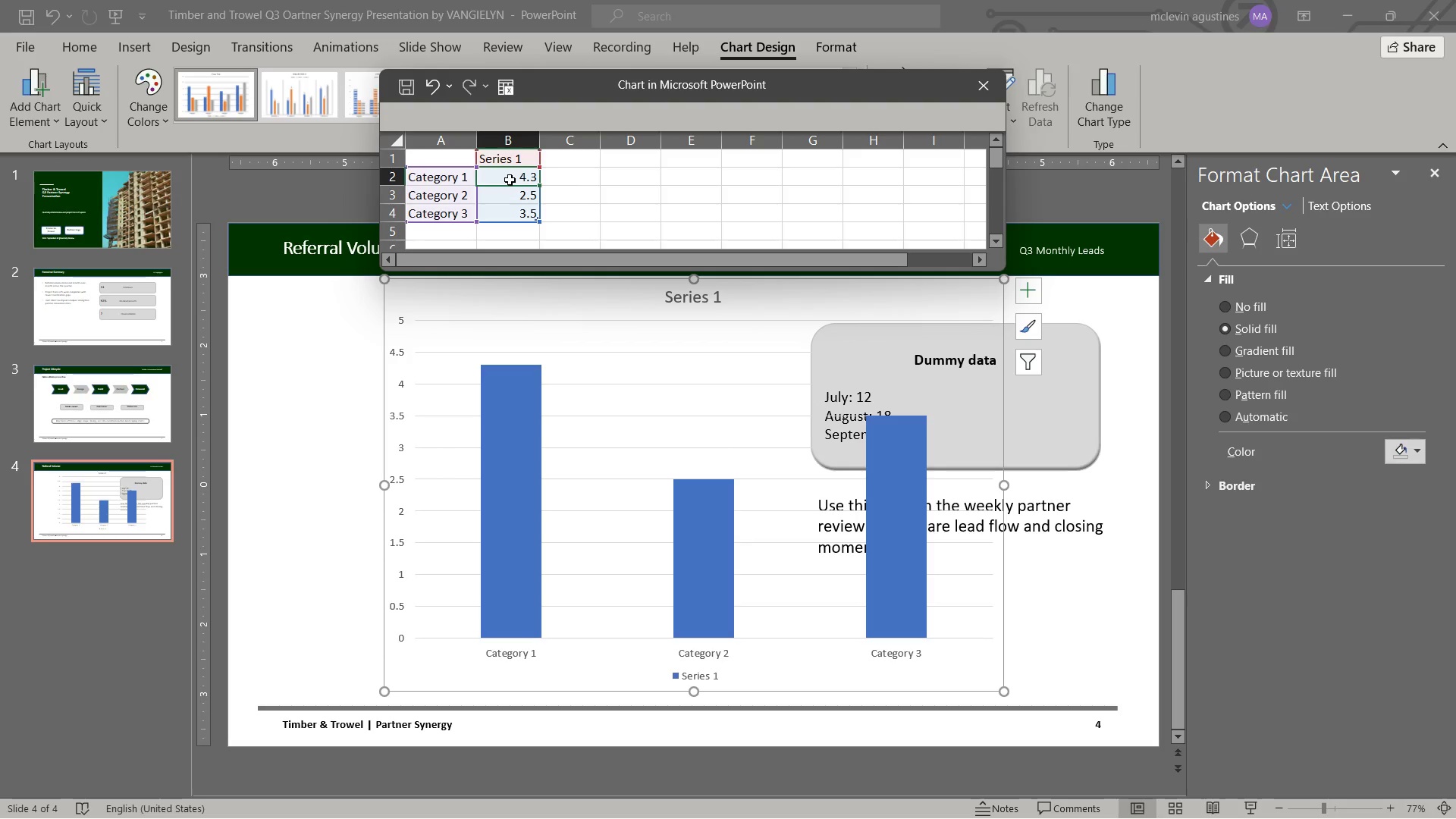 
key(Numpad1)
 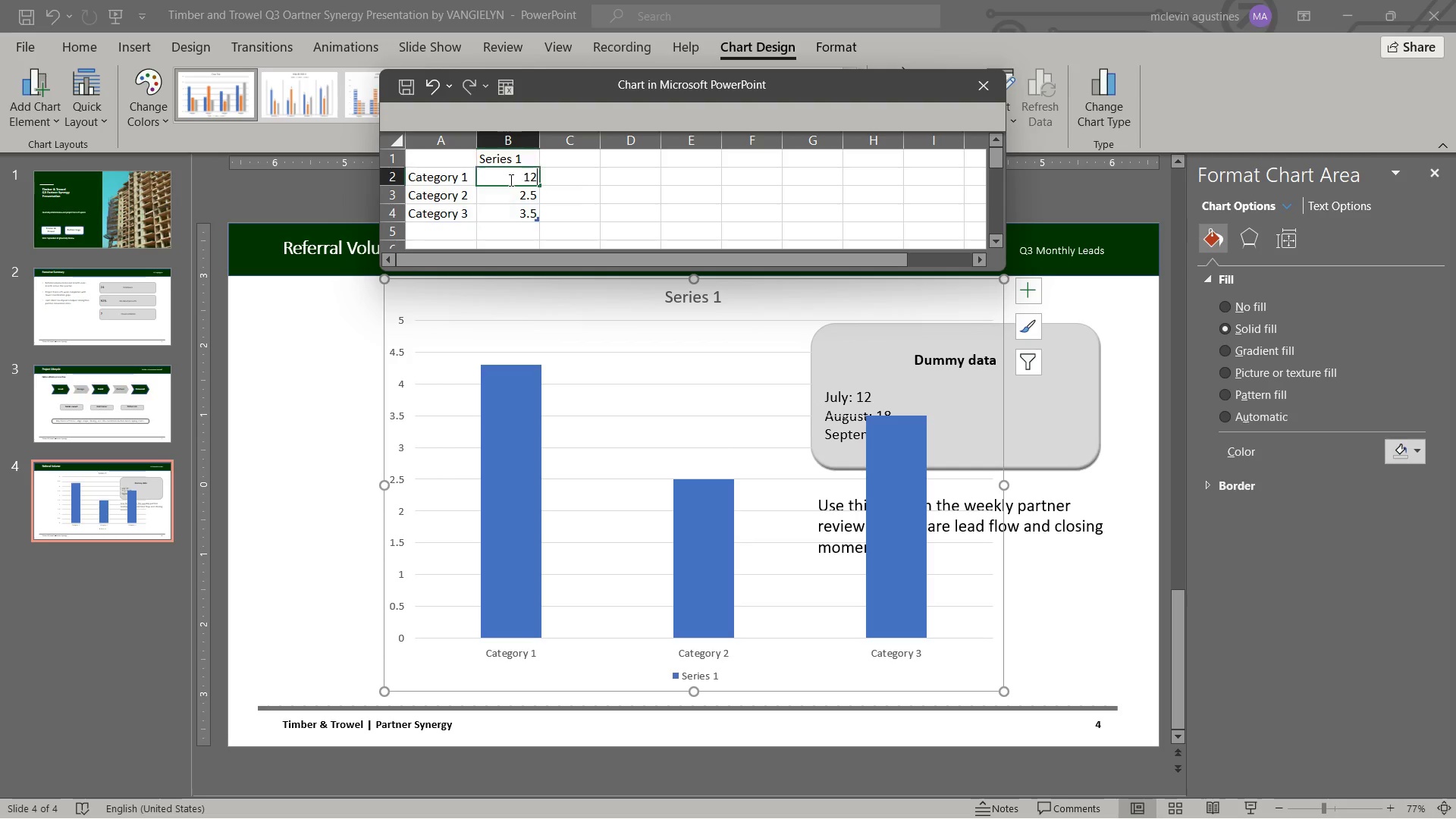 
key(Numpad2)
 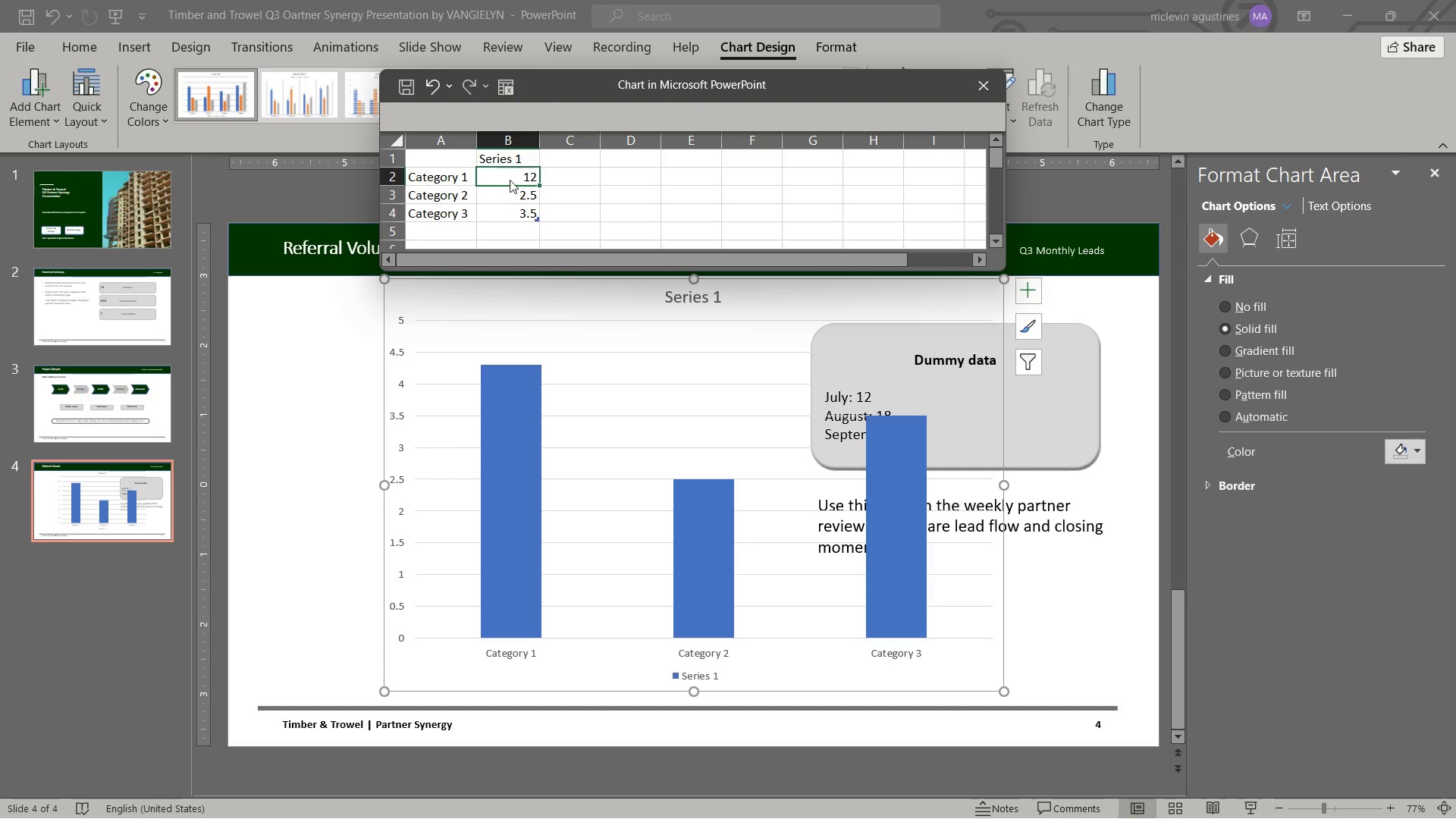 
key(NumpadEnter)
 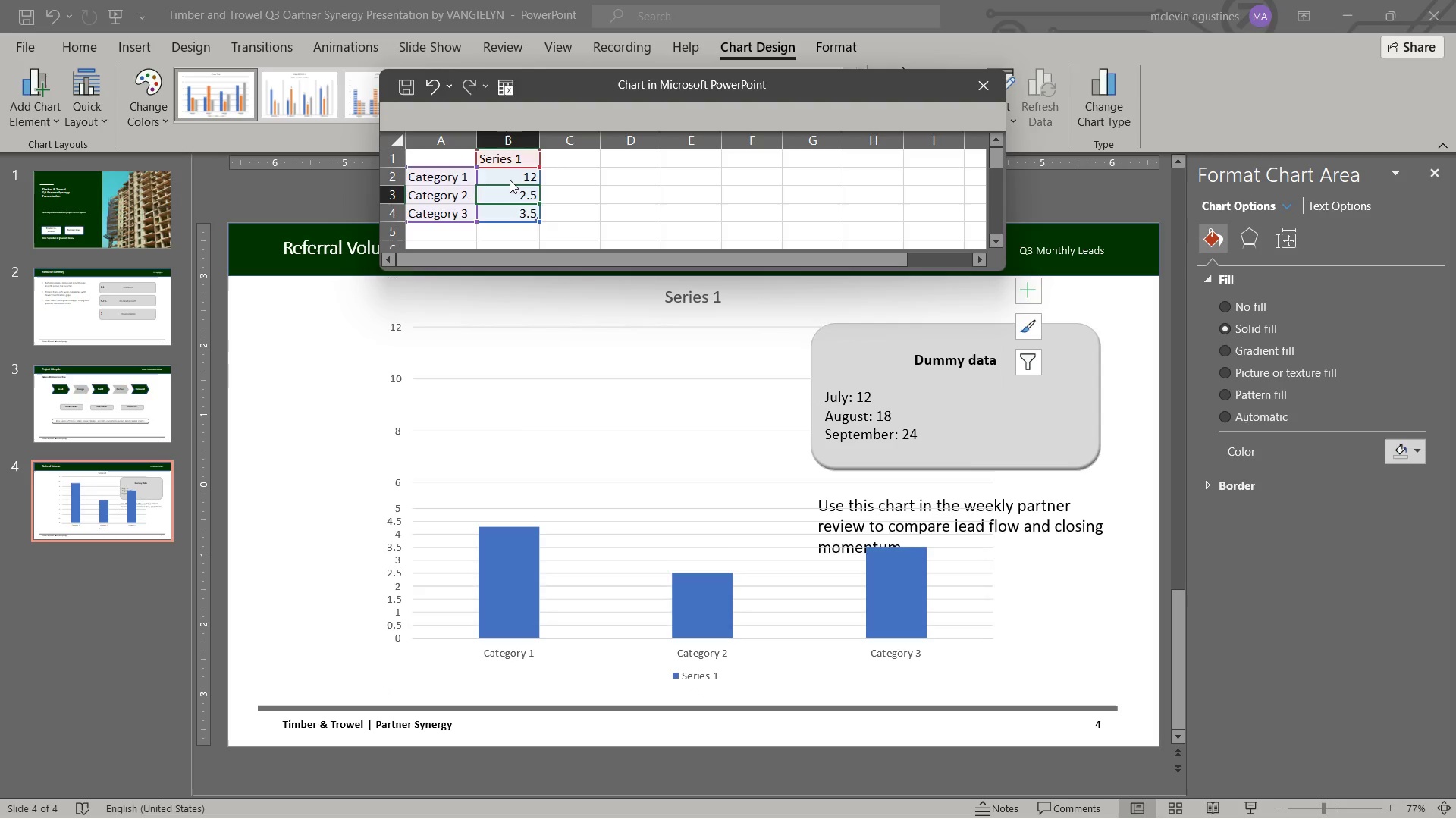 
key(Numpad1)
 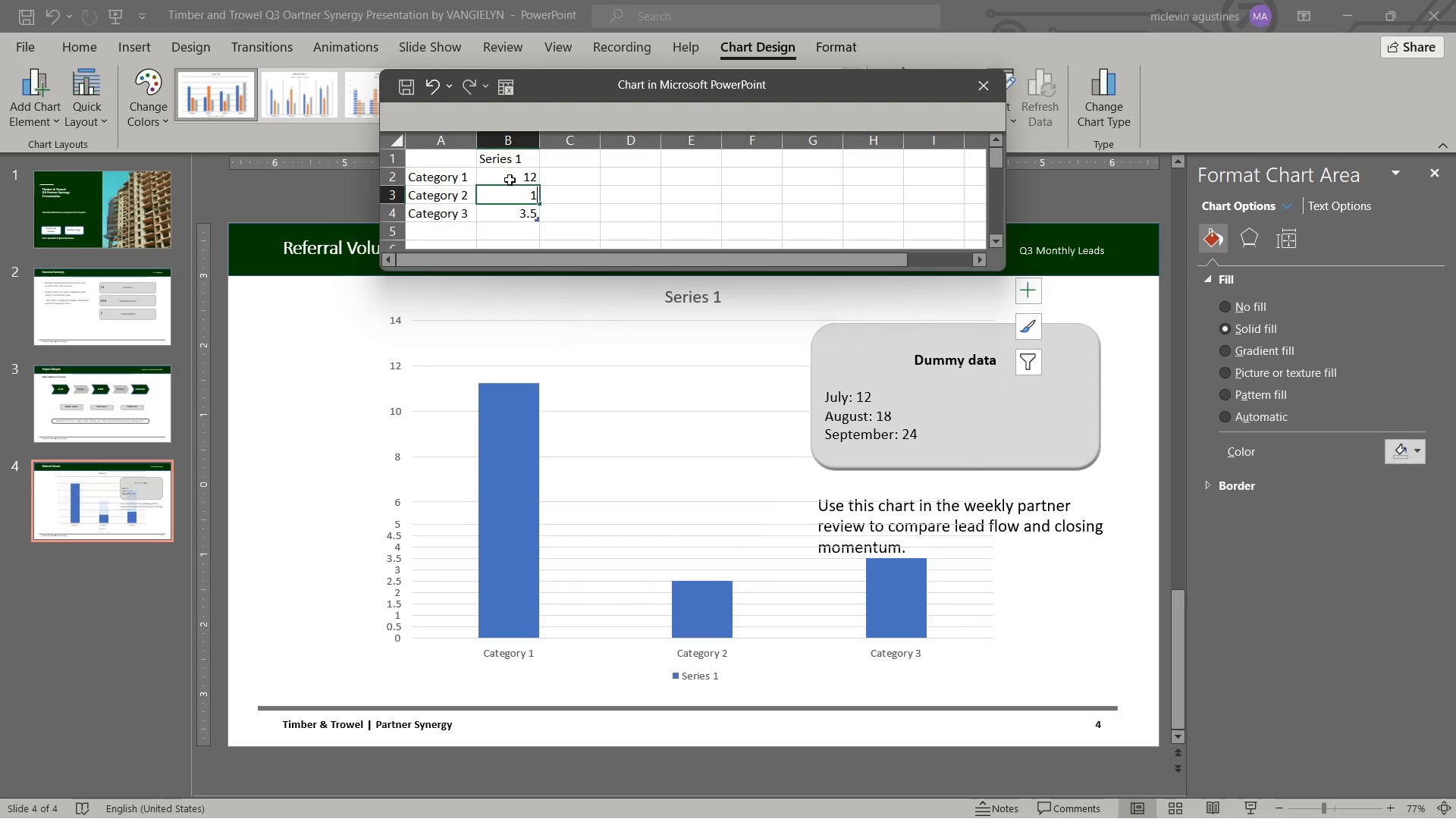 
key(Numpad8)
 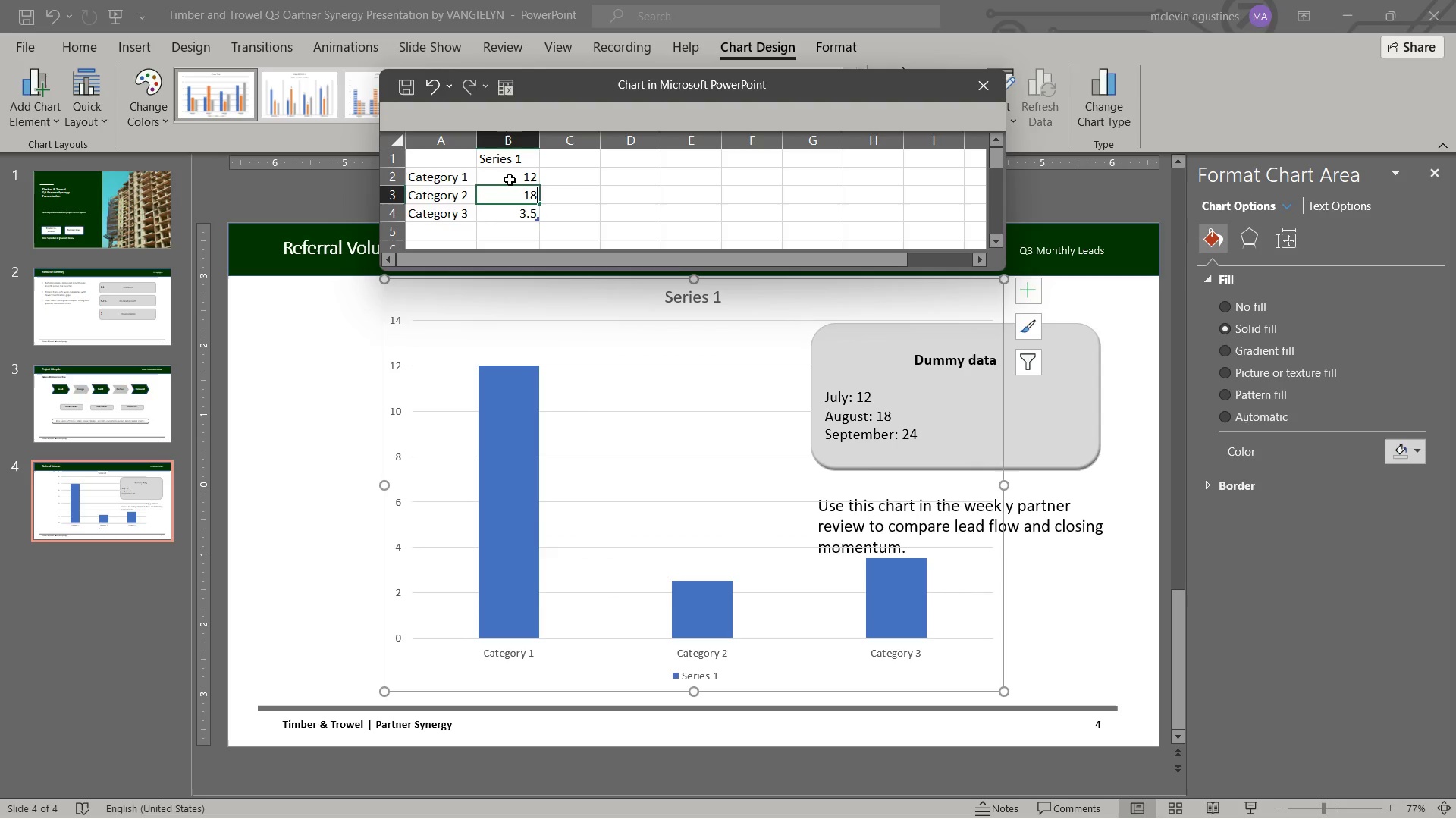 
key(NumpadEnter)
 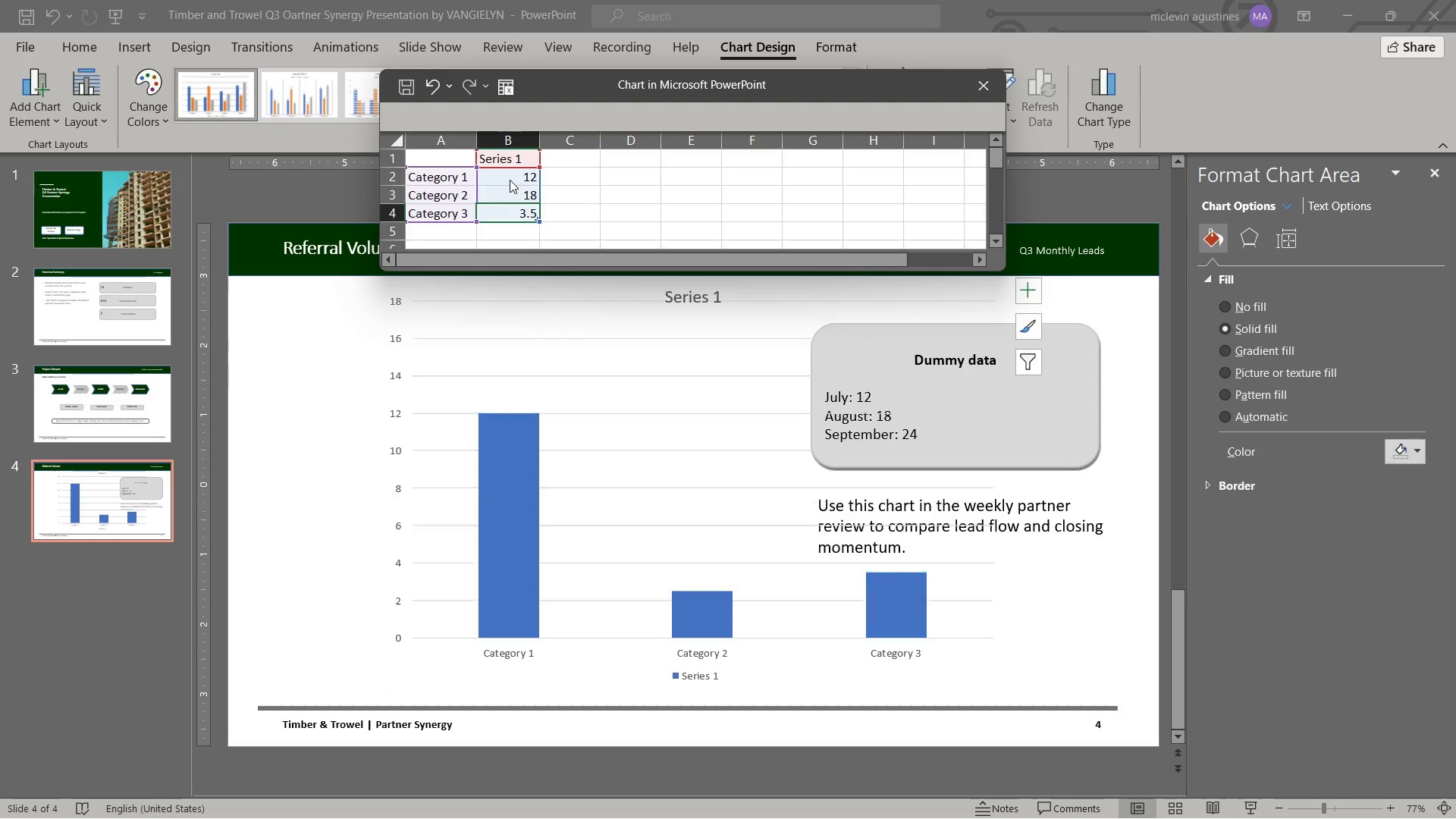 
key(Numpad2)
 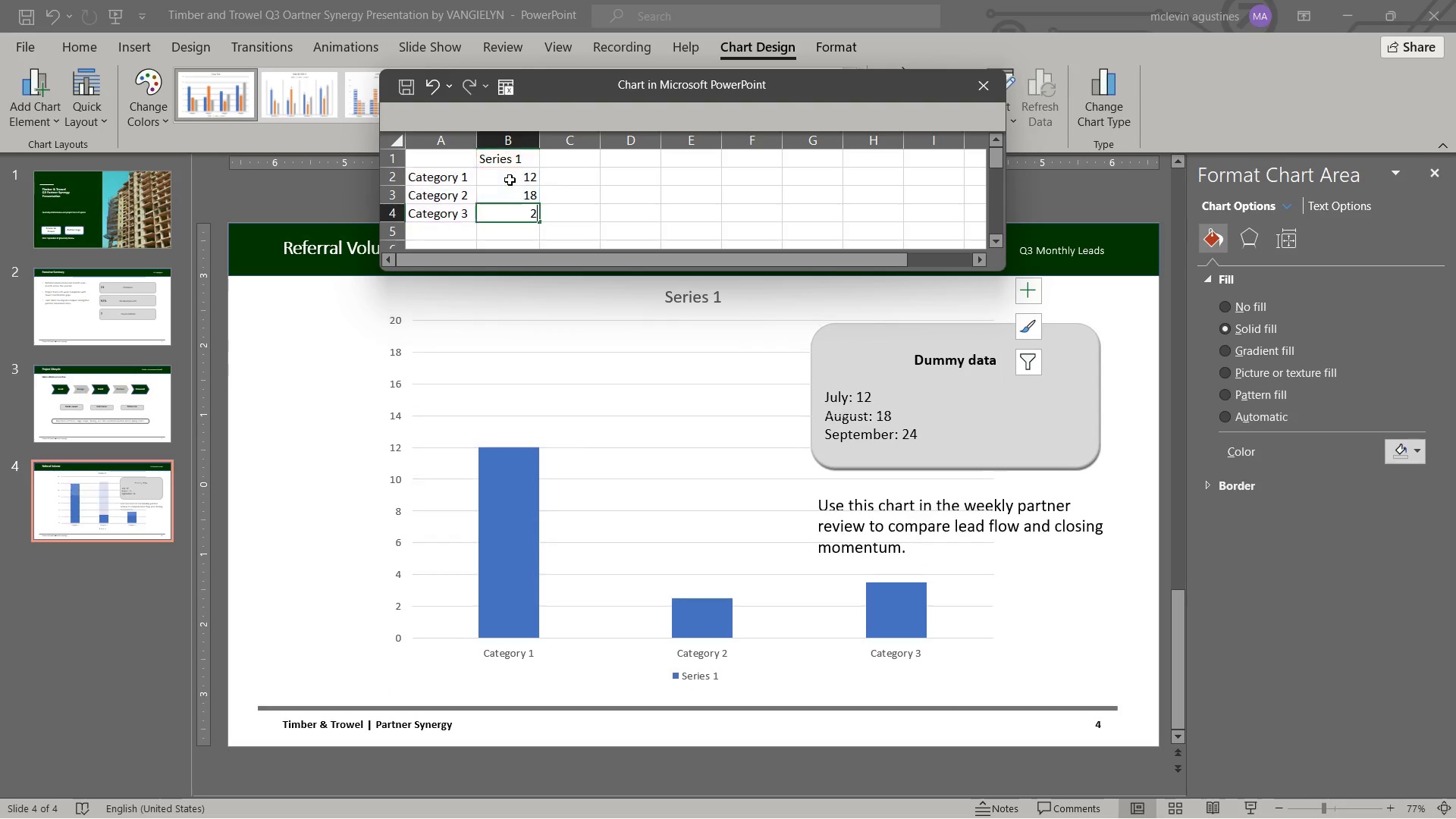 
key(Numpad4)
 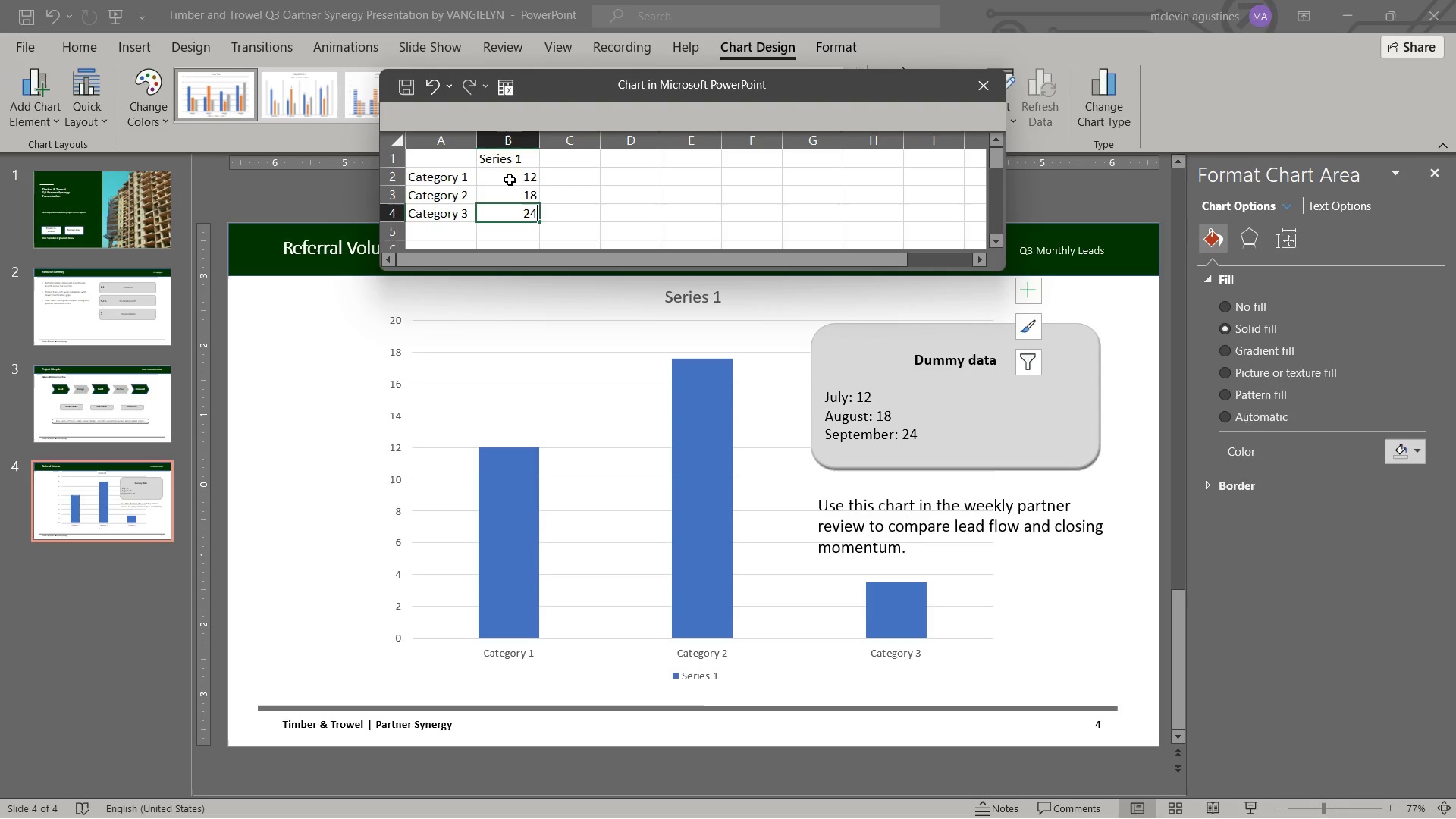 
key(NumpadEnter)
 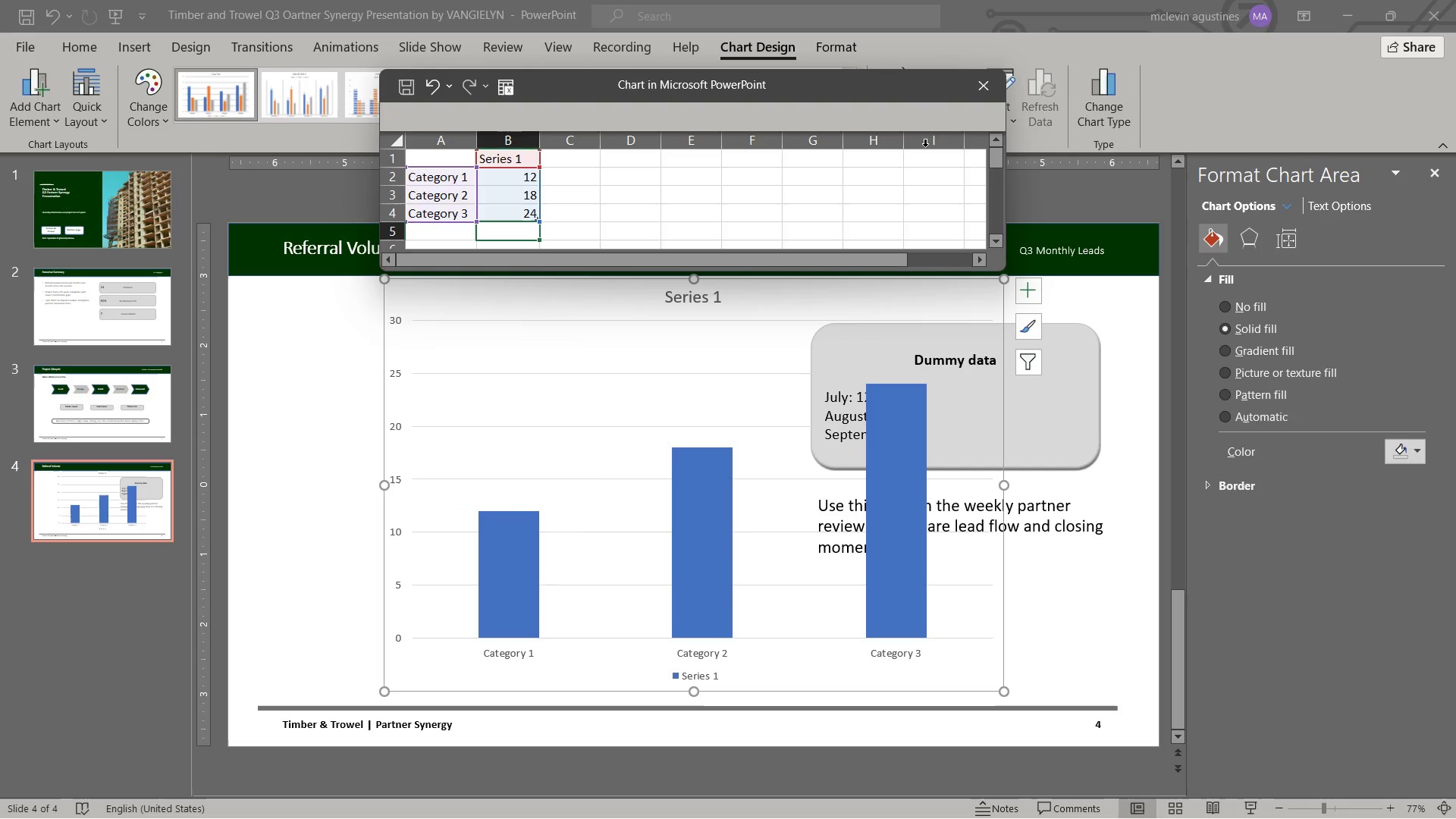 
left_click([981, 86])